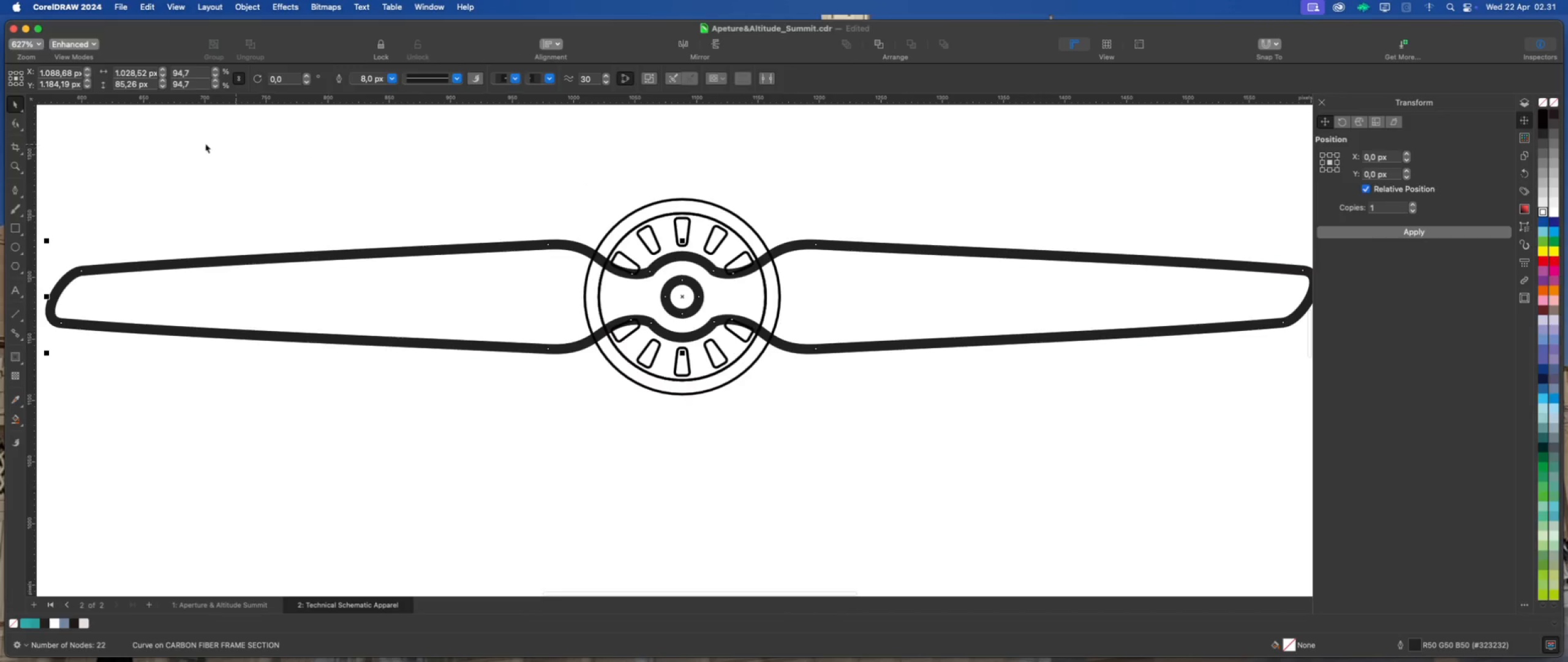 
left_click([19, 123])
 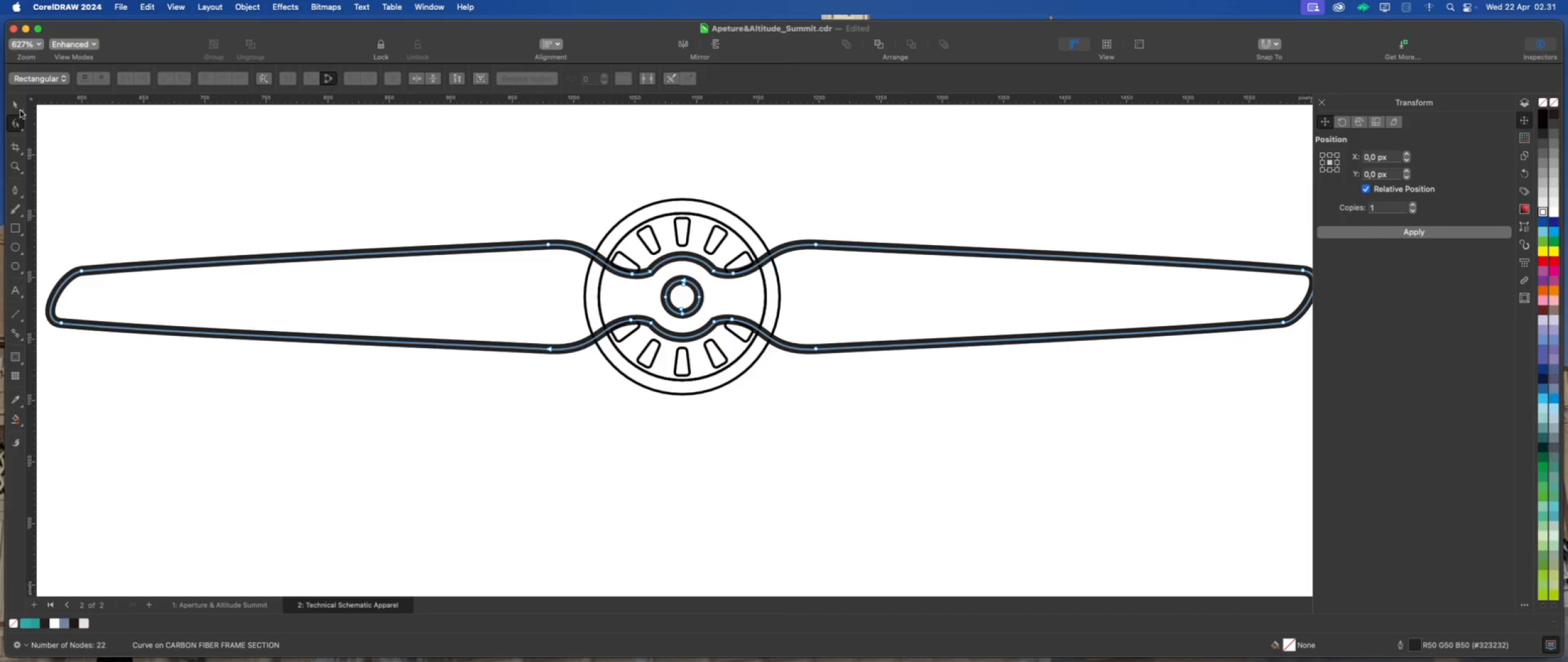 
double_click([210, 151])
 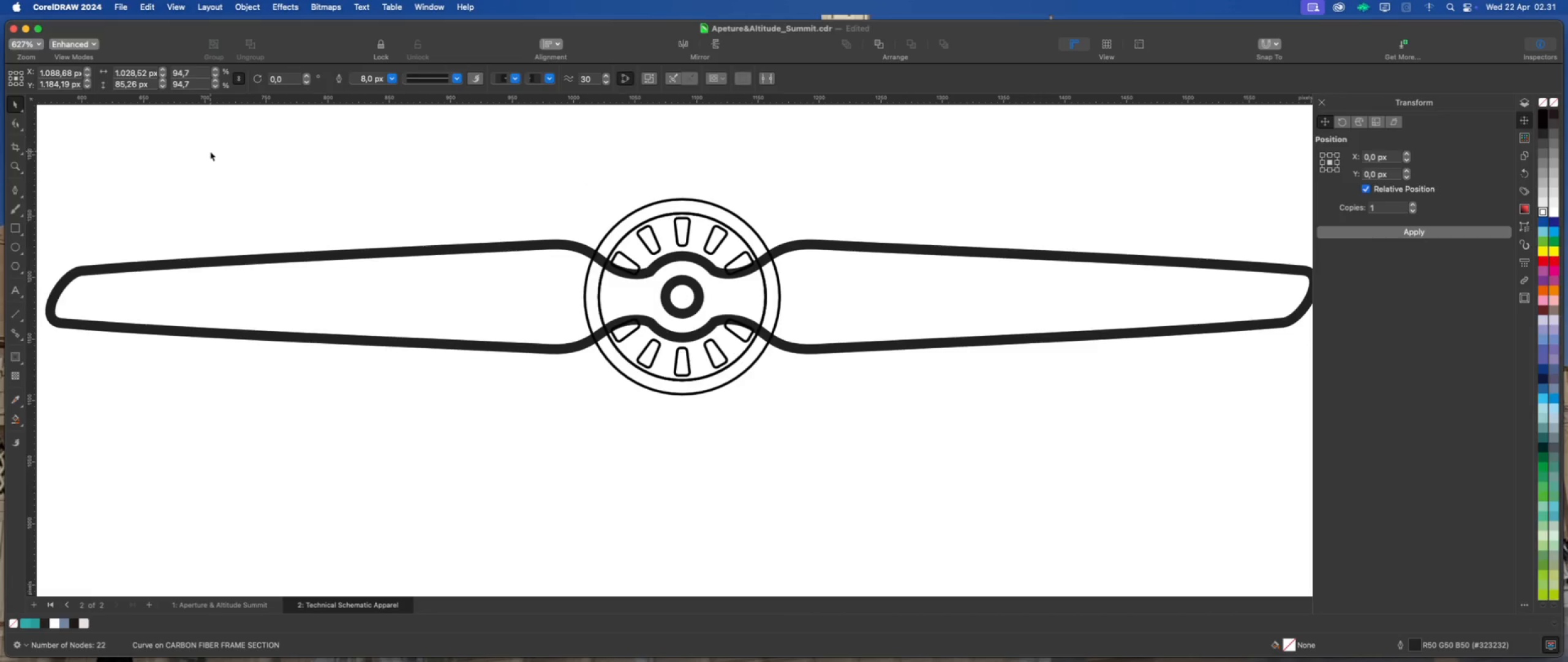 
scroll: coordinate [629, 229], scroll_direction: down, amount: 1.0
 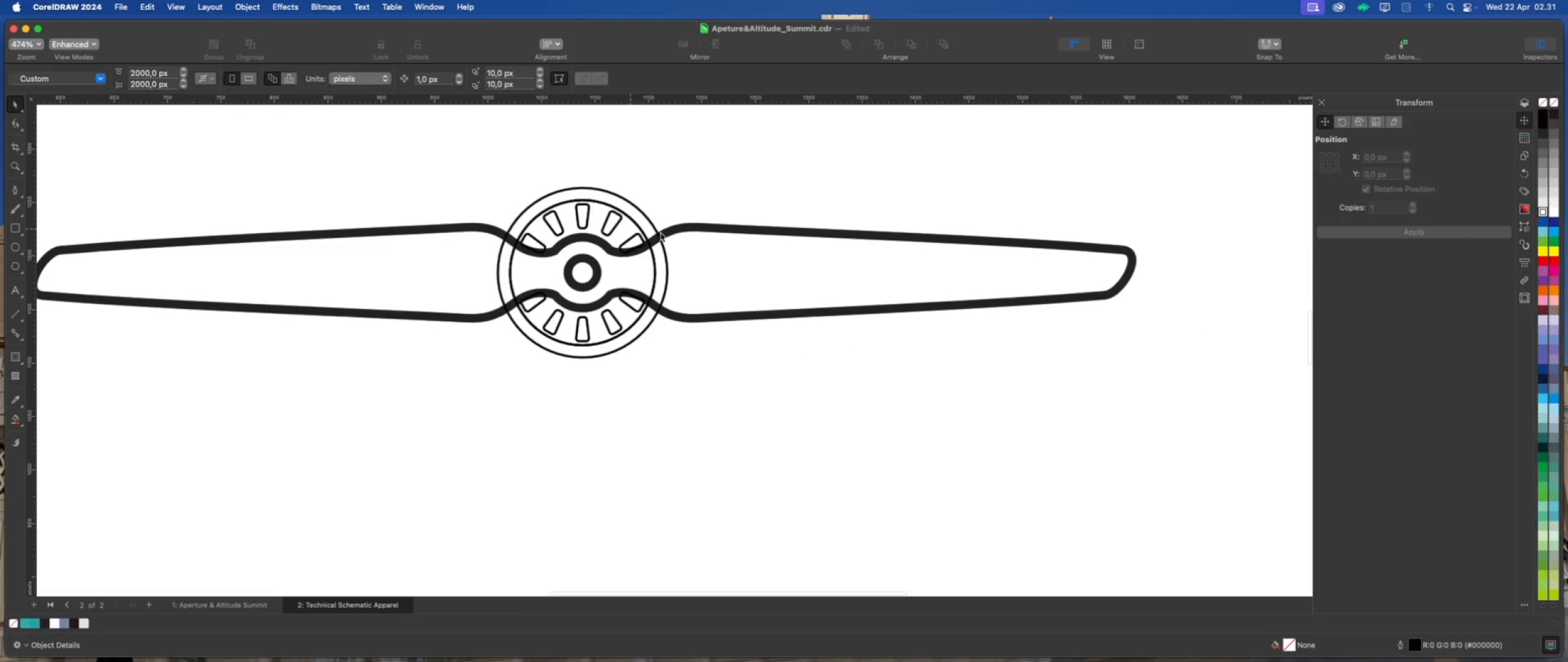 
left_click([682, 229])
 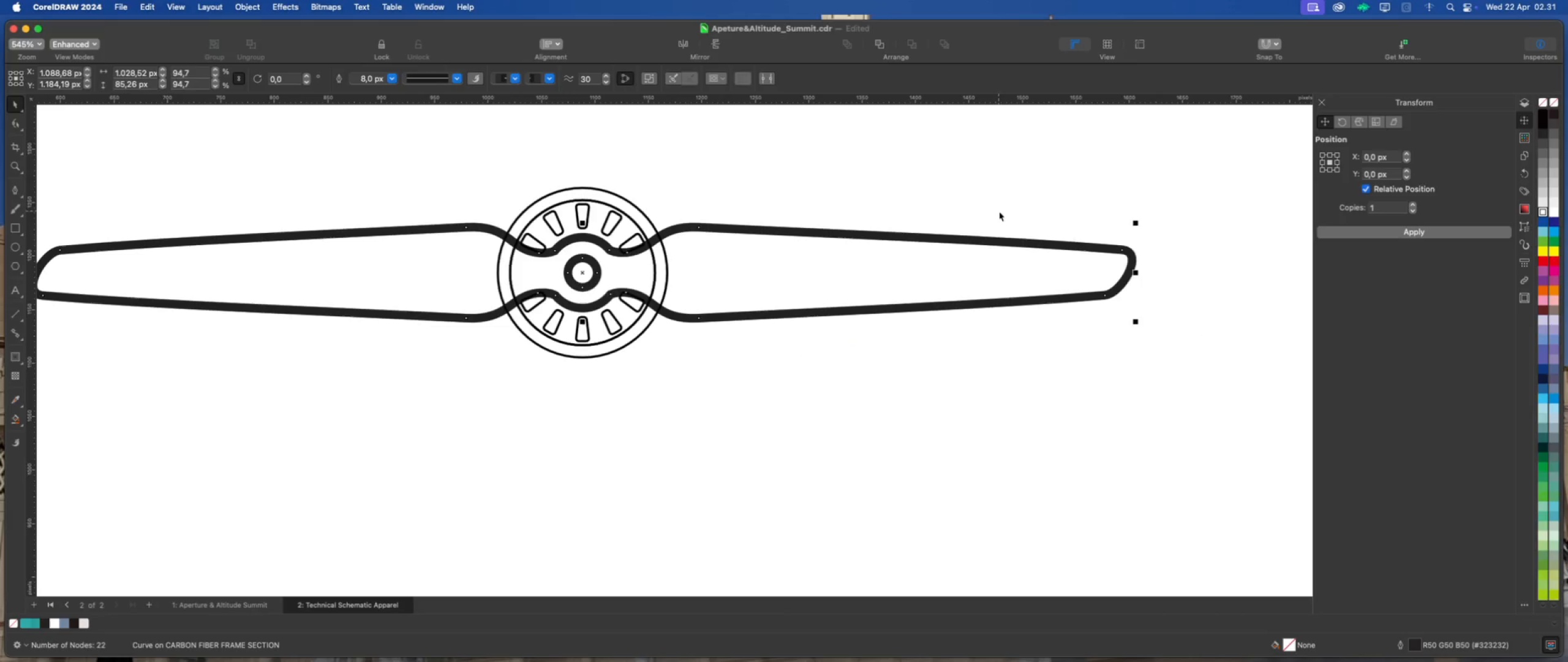 
left_click([1329, 165])
 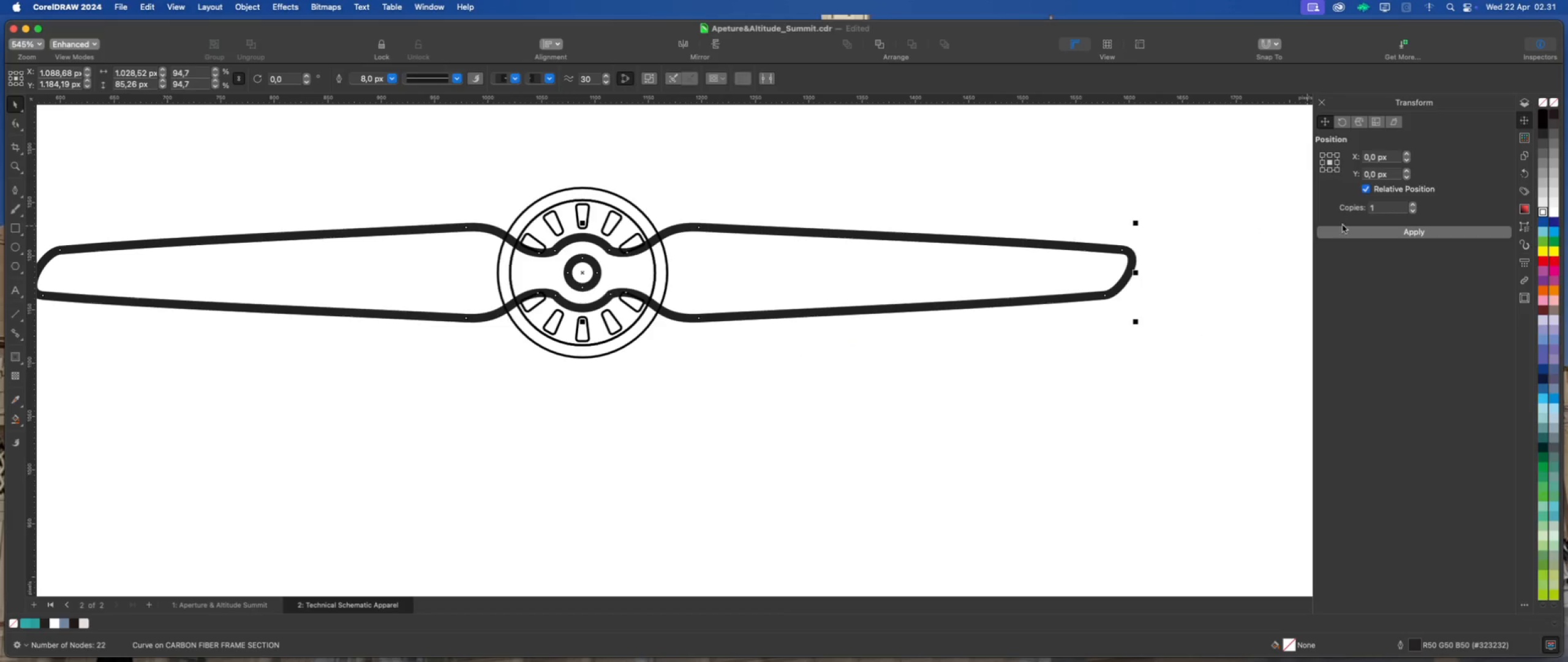 
left_click([1348, 234])
 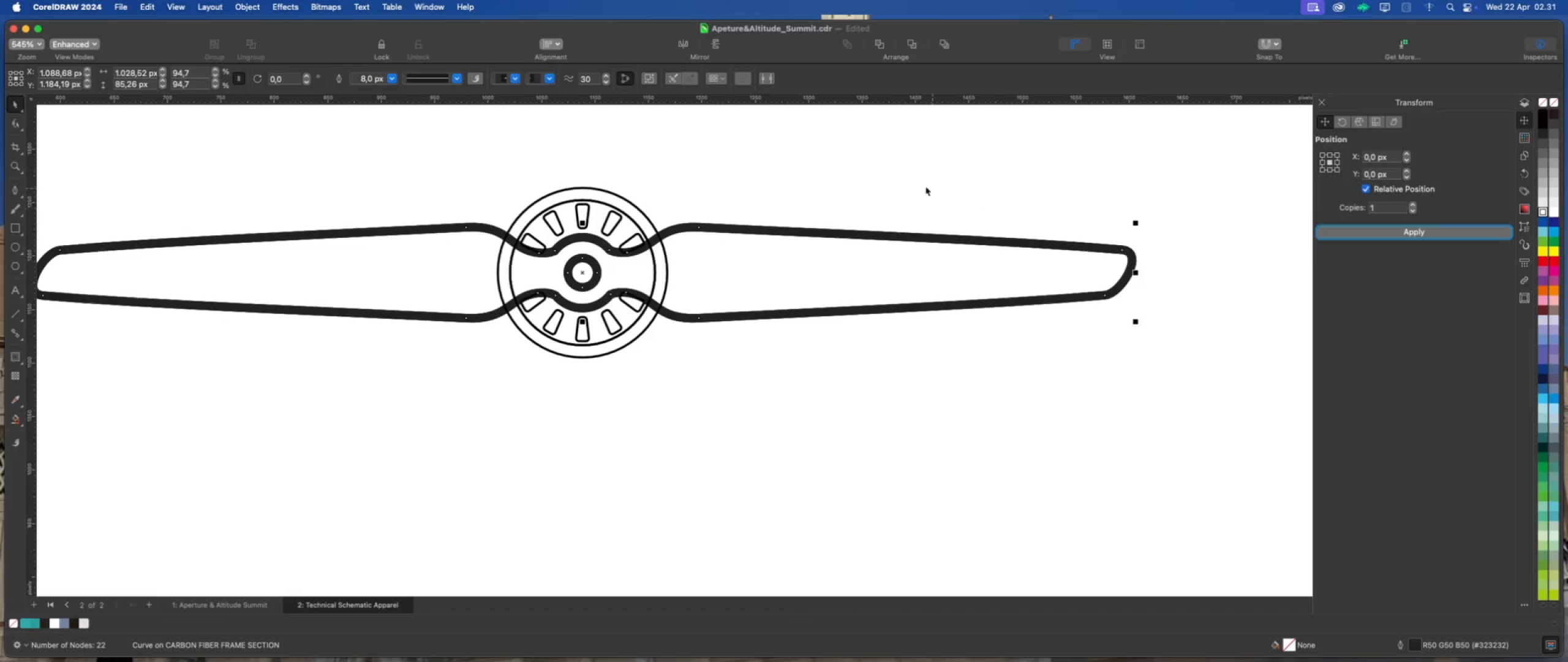 
double_click([741, 245])
 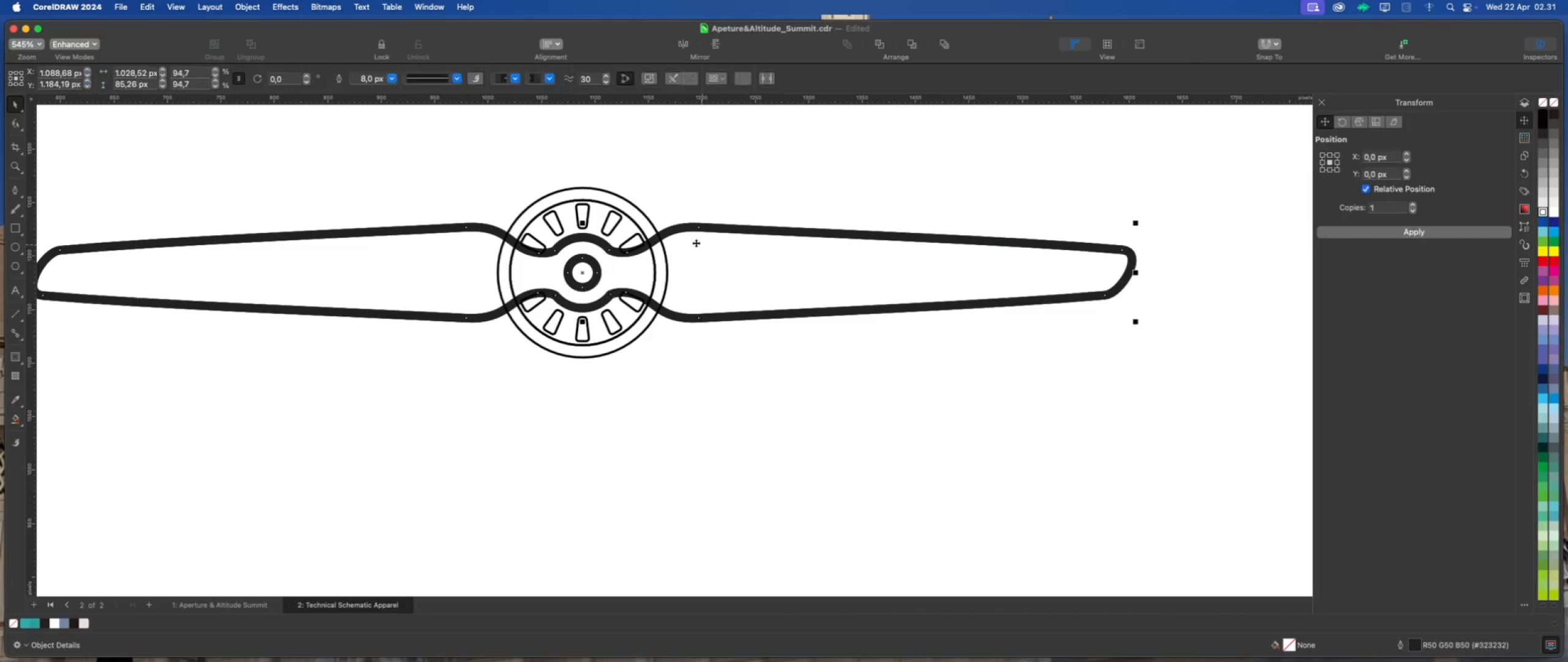 
hold_key(key=ShiftLeft, duration=3.84)
left_click([636, 215])
 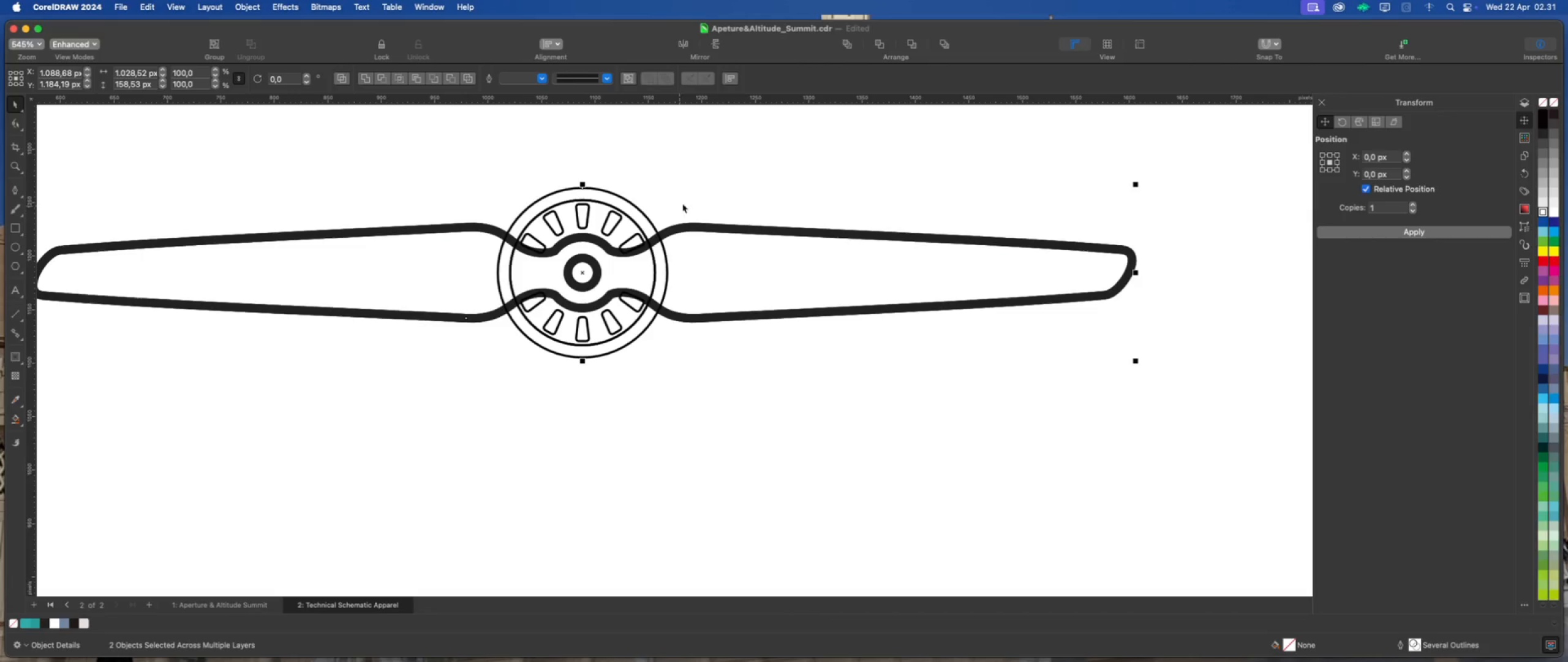 
double_click([703, 253])
 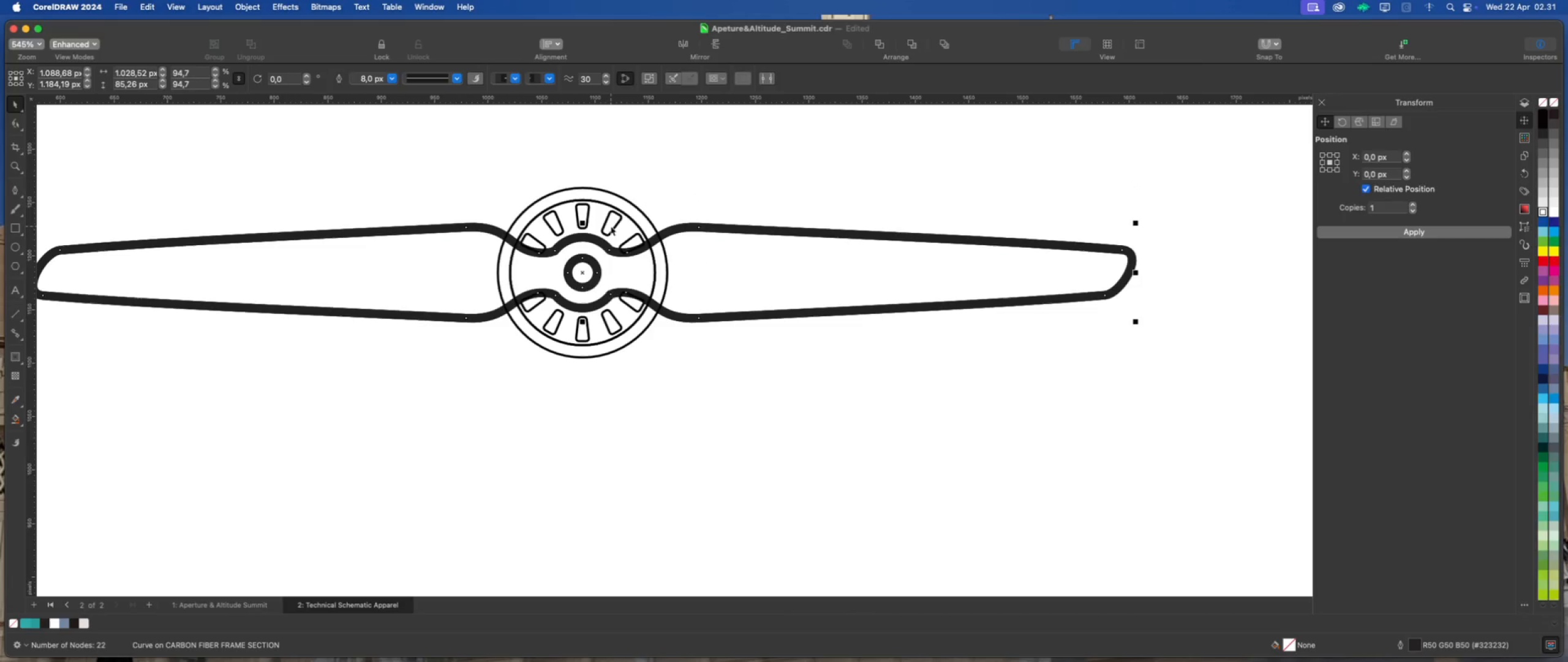 
left_click([620, 225])
 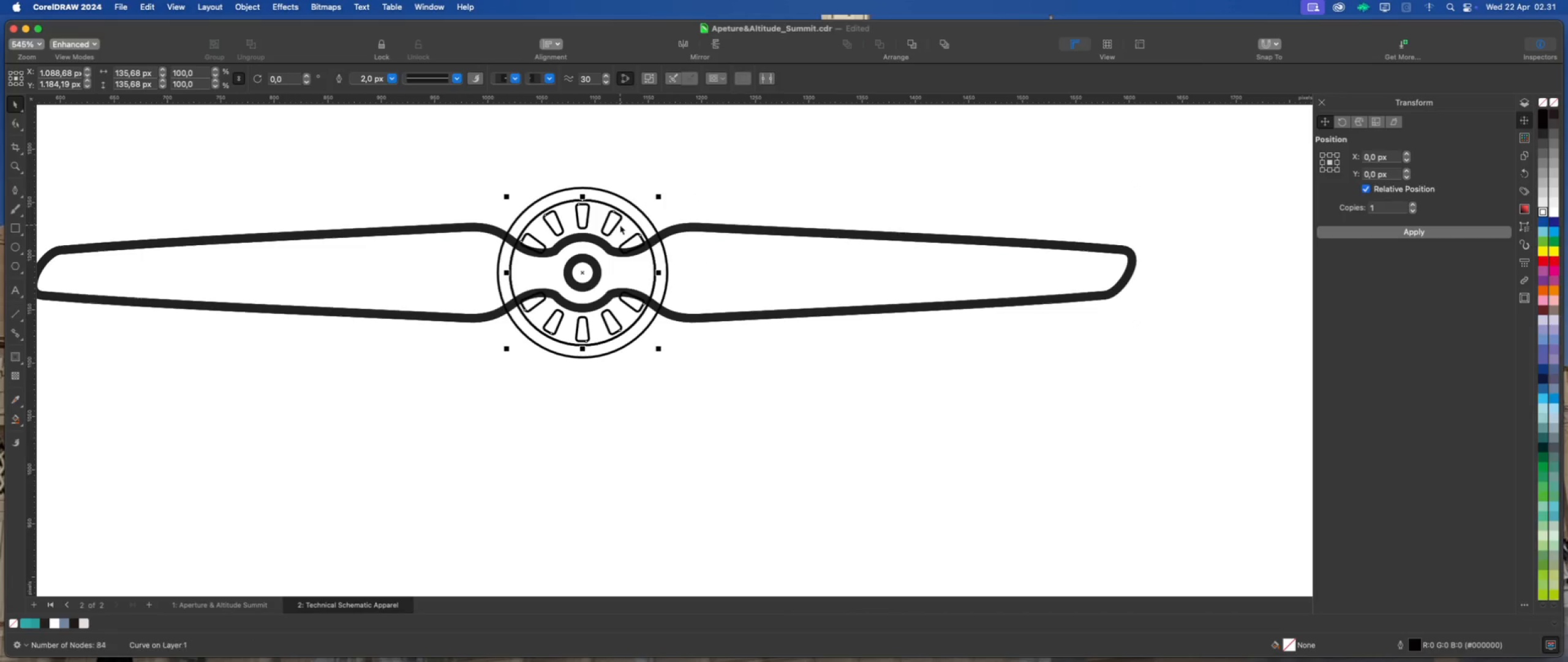 
hold_key(key=ShiftLeft, duration=1.0)
left_click([630, 210])
 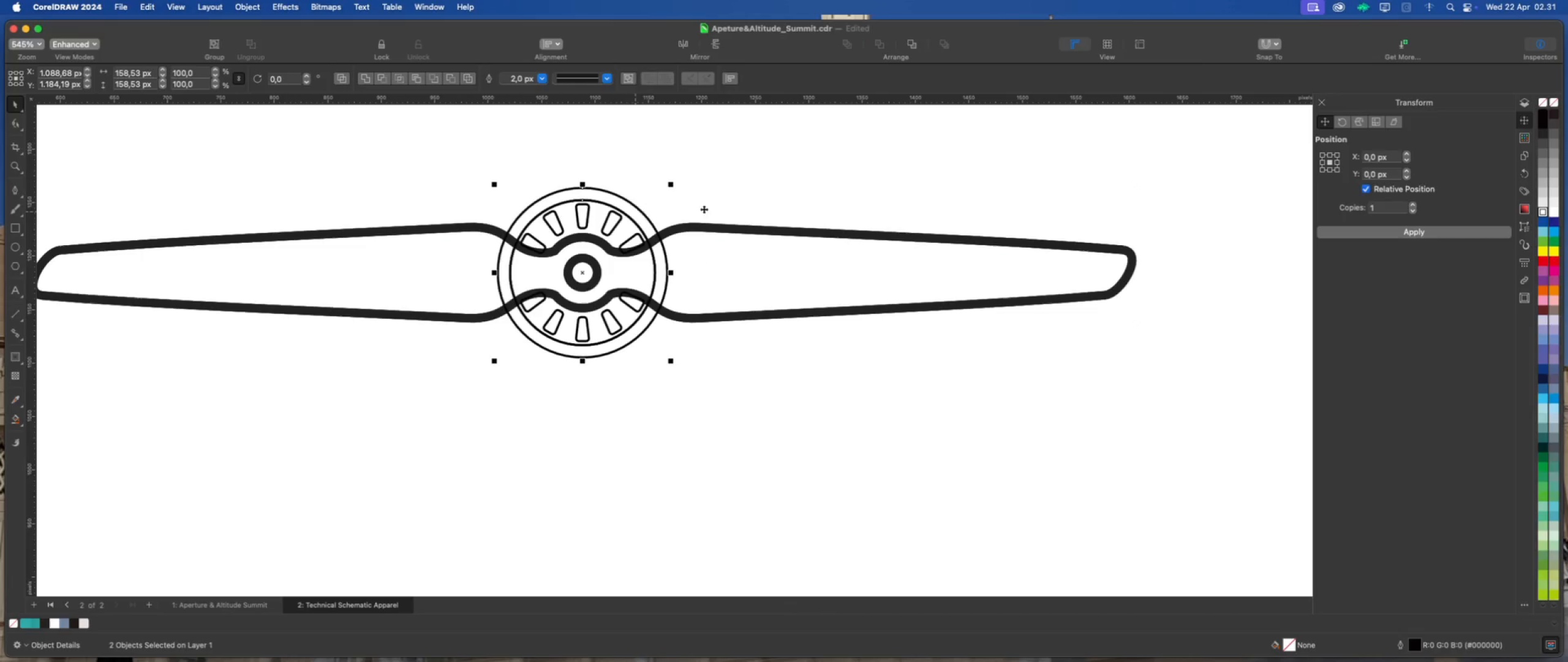 
key(Meta+G)
 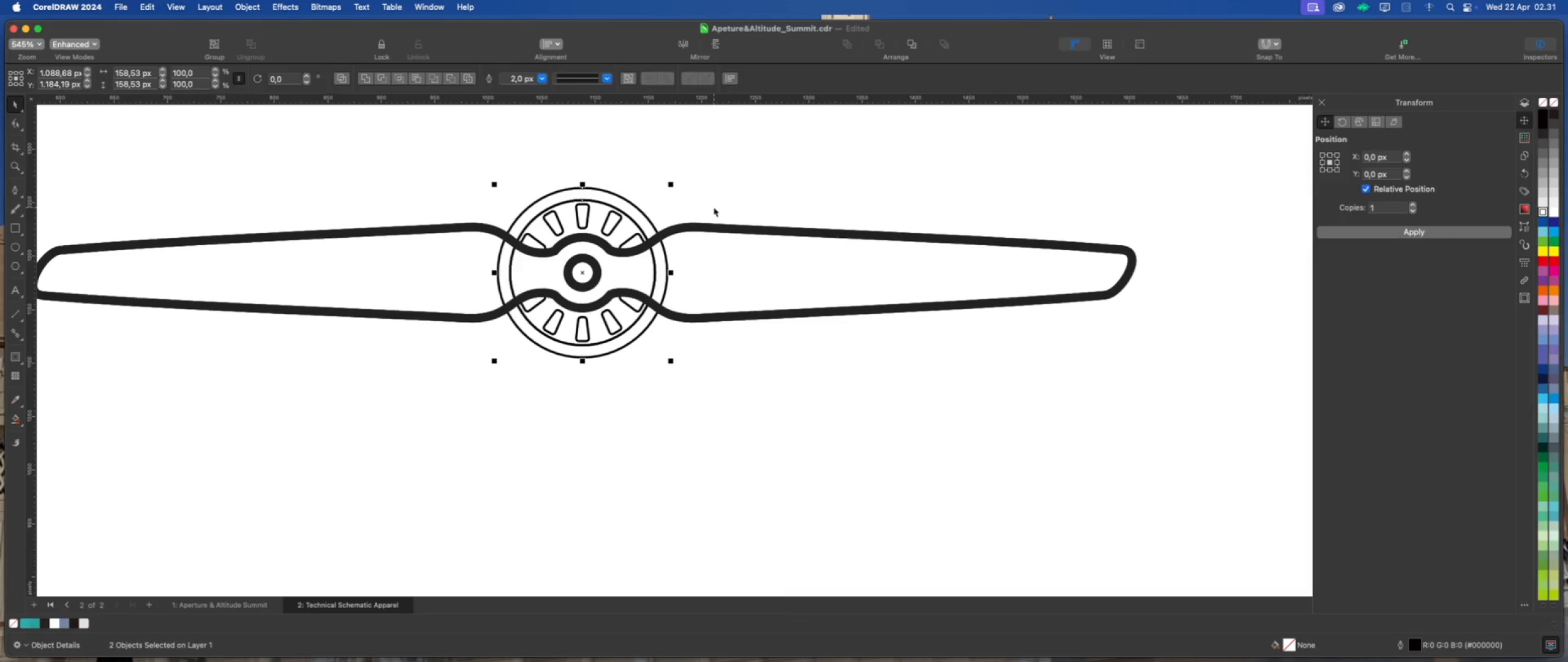 
left_click([714, 207])
 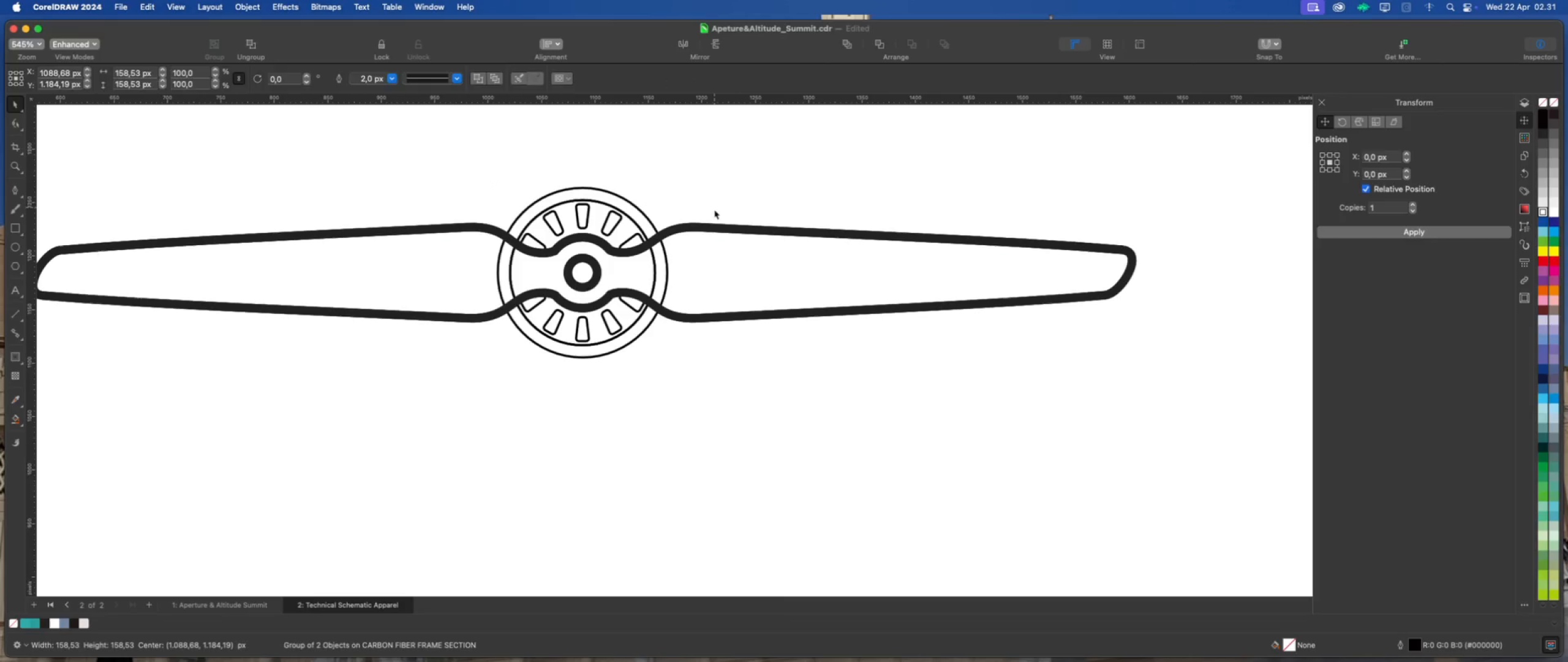 
double_click([716, 264])
 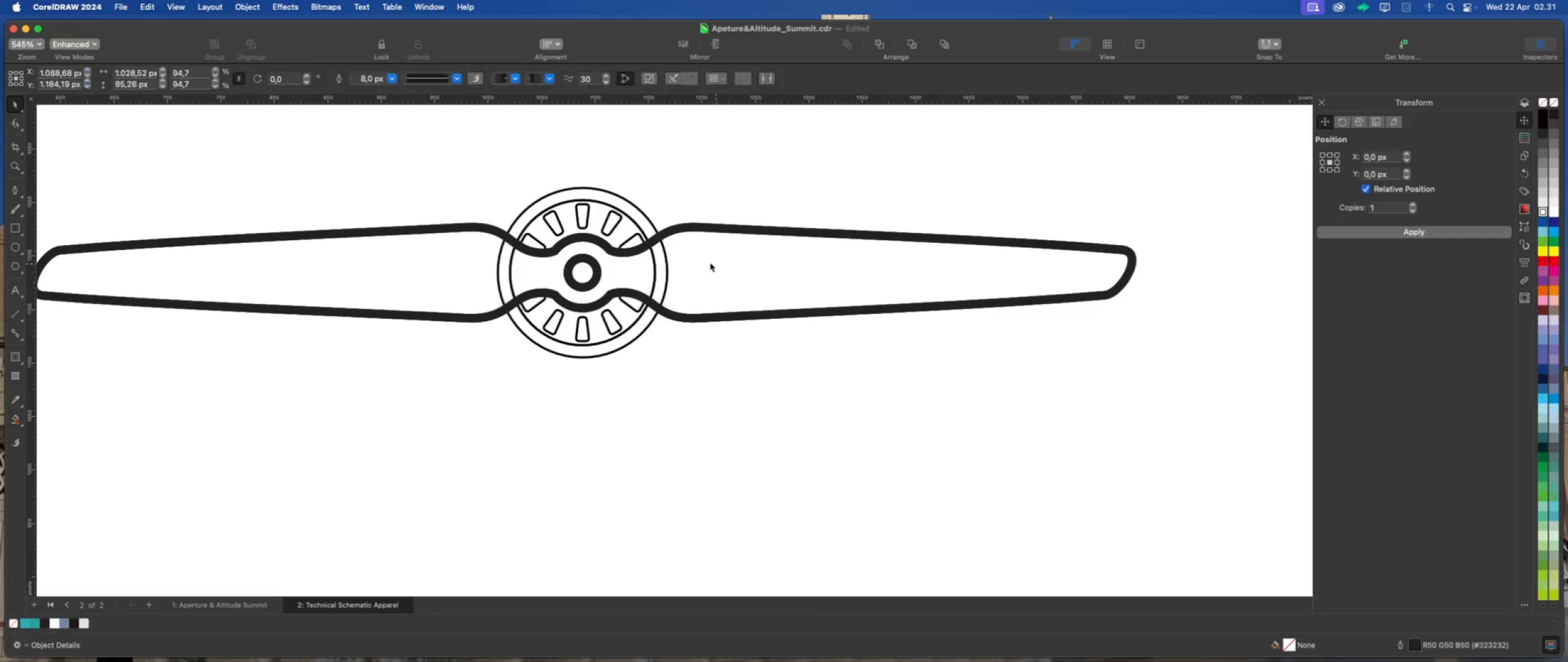 
hold_key(key=ShiftLeft, duration=1.16)
left_click([636, 219])
 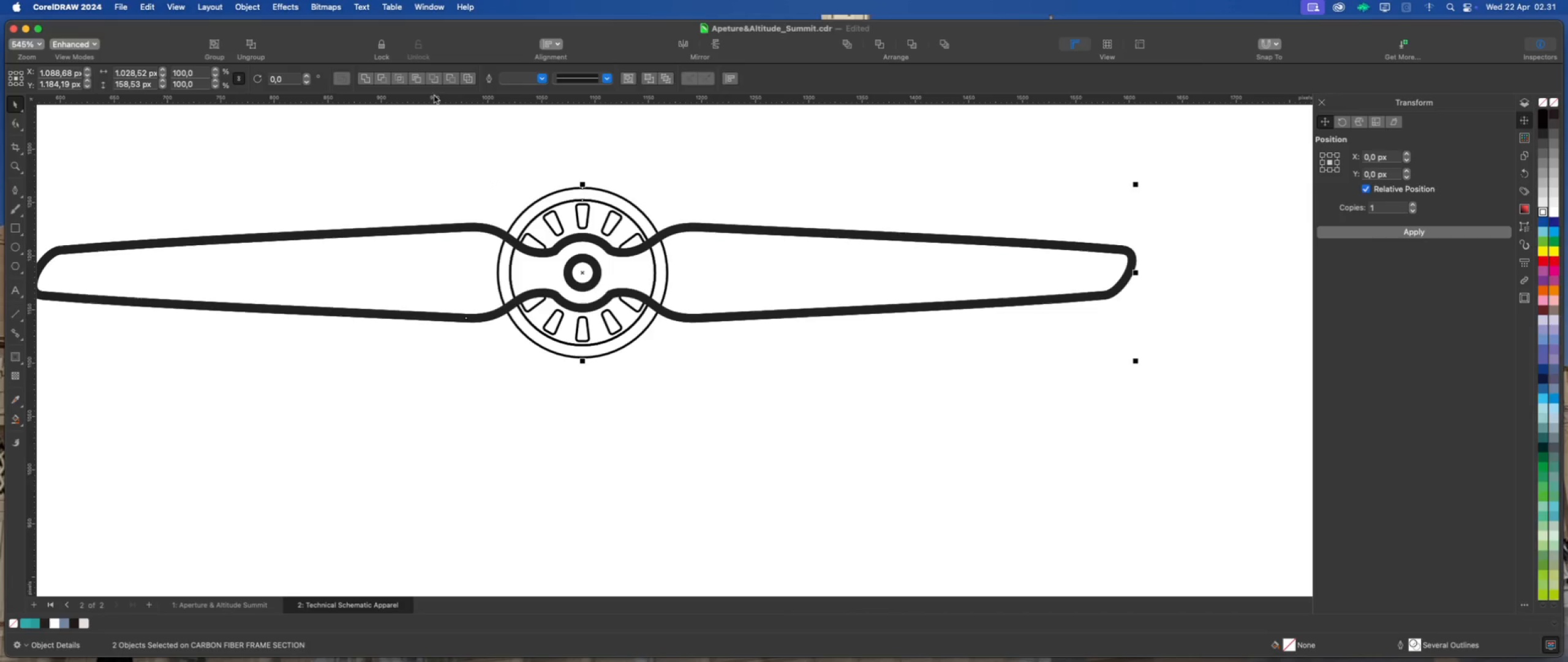 
left_click([444, 78])
 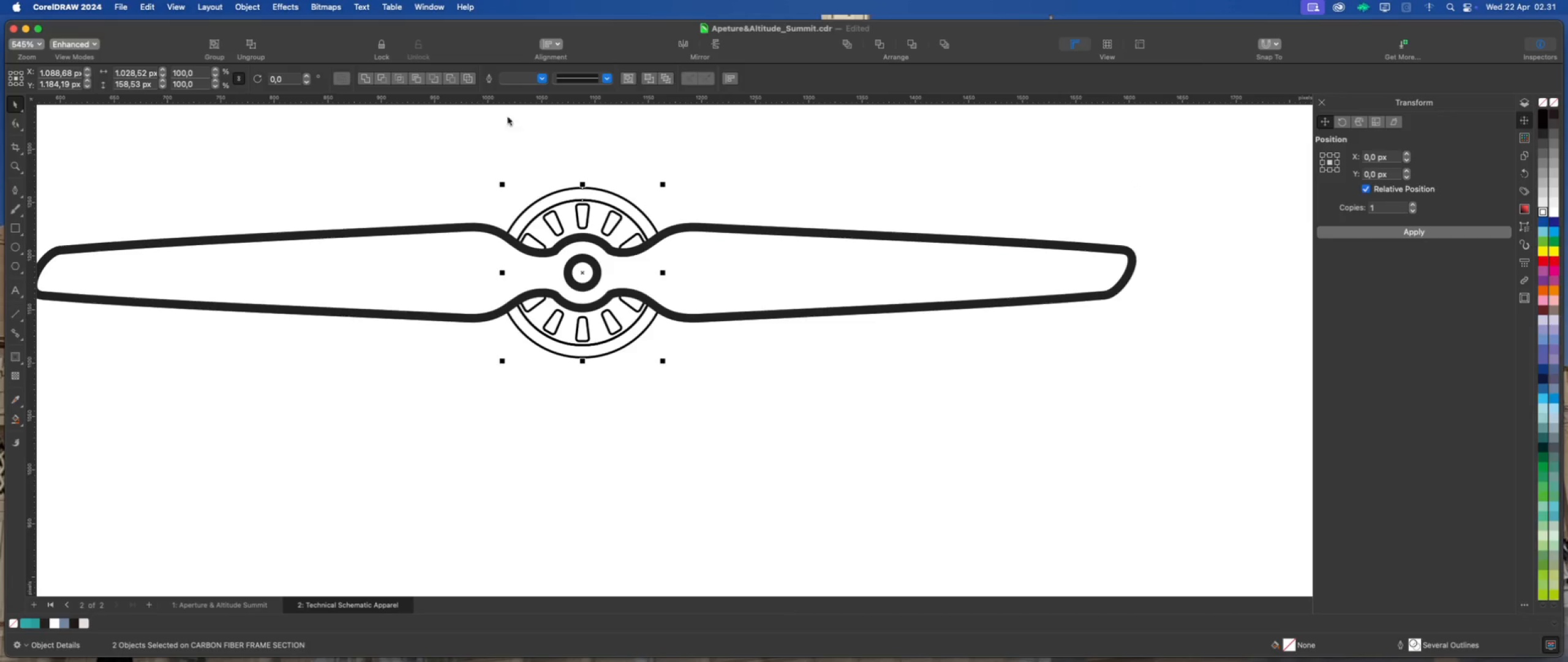 
left_click([707, 170])
 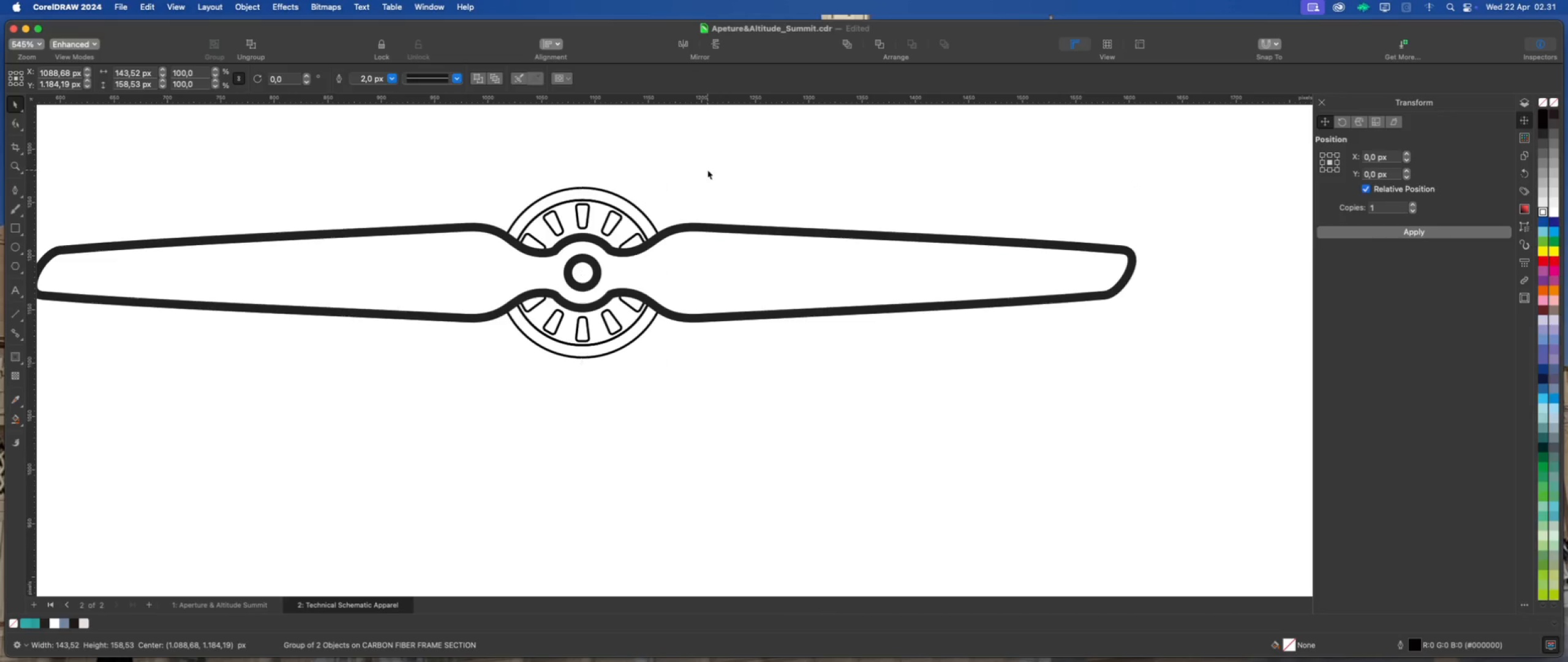 
left_click([707, 238])
 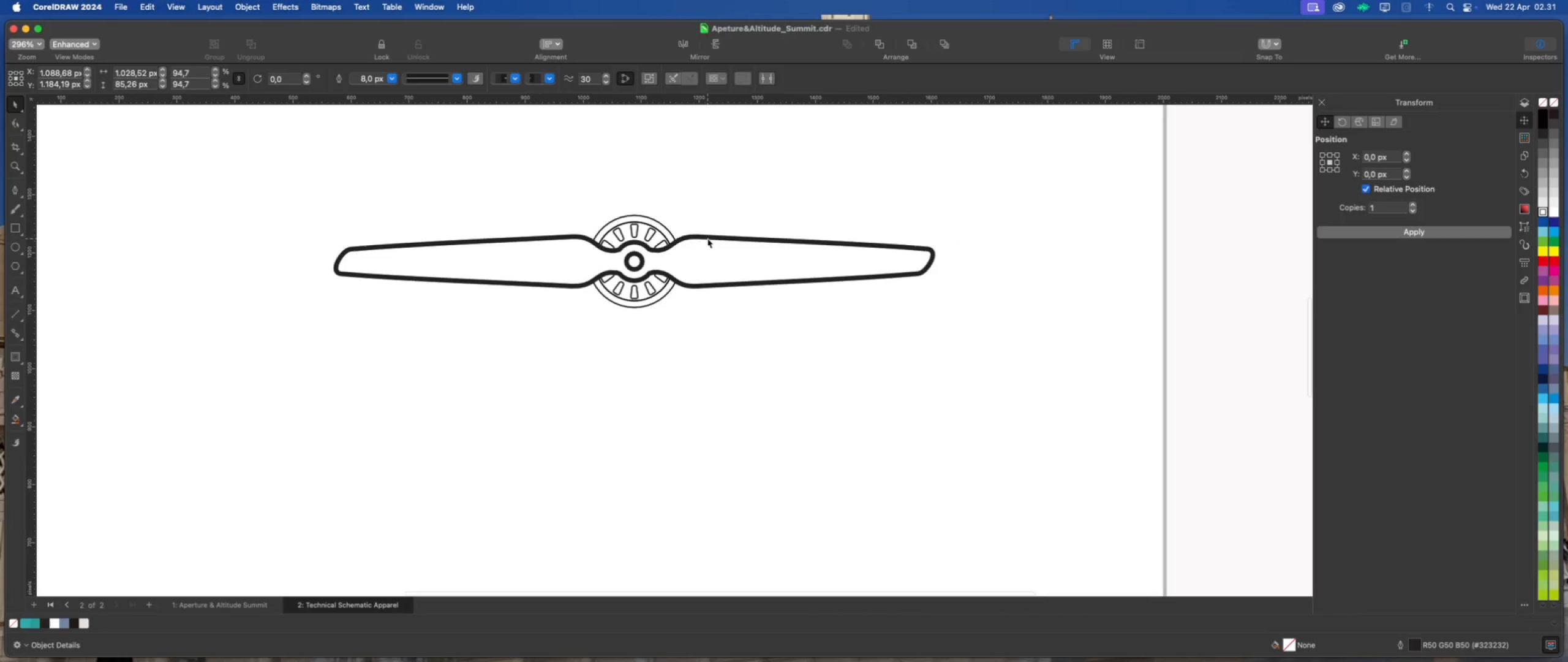 
scroll: coordinate [696, 248], scroll_direction: down, amount: 4.0
 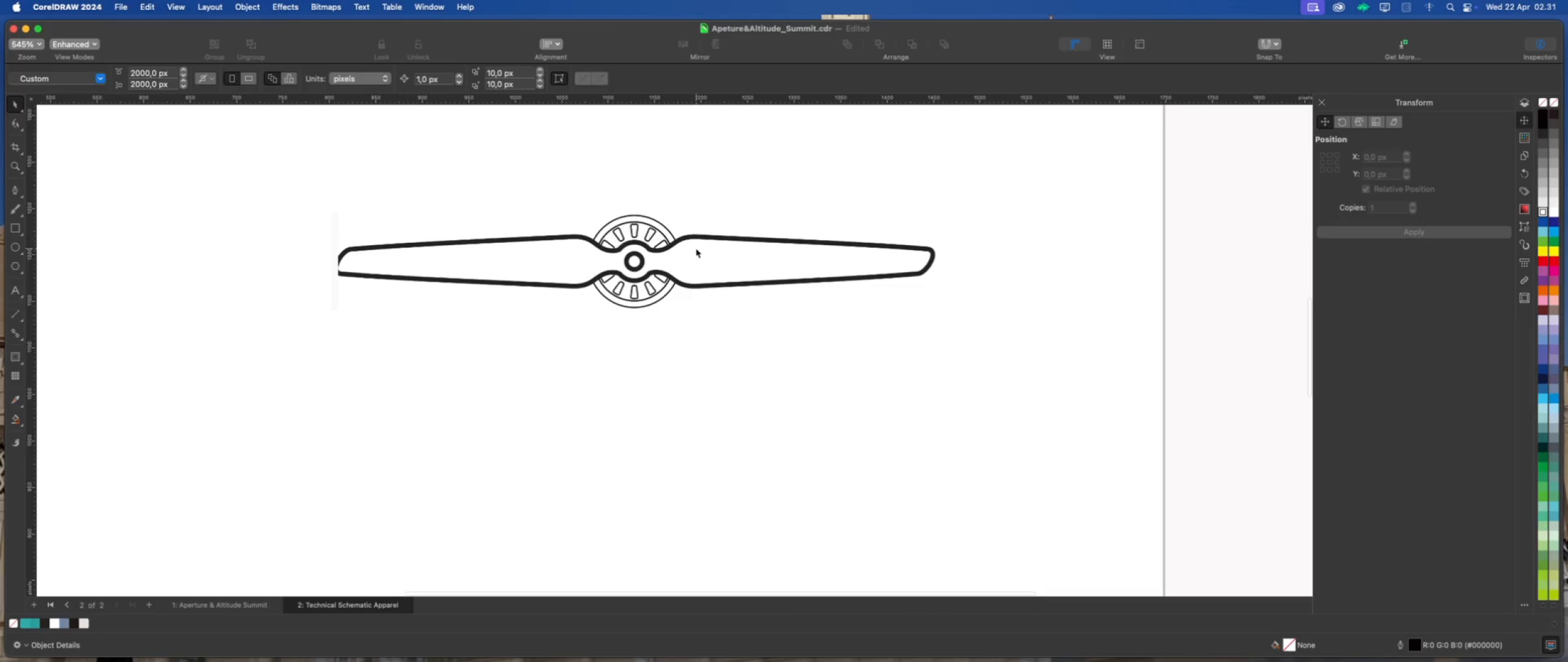 
left_click([704, 199])
 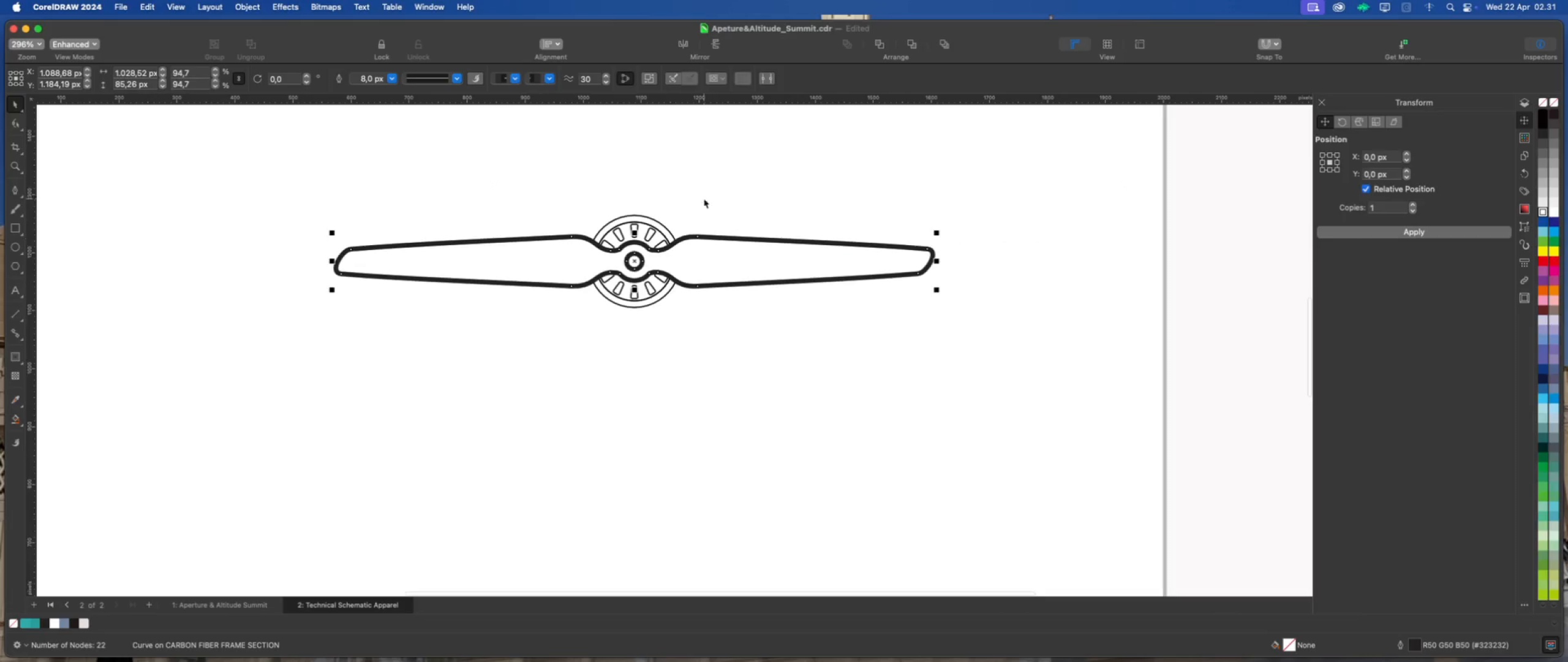 
scroll: coordinate [654, 224], scroll_direction: up, amount: 4.0
 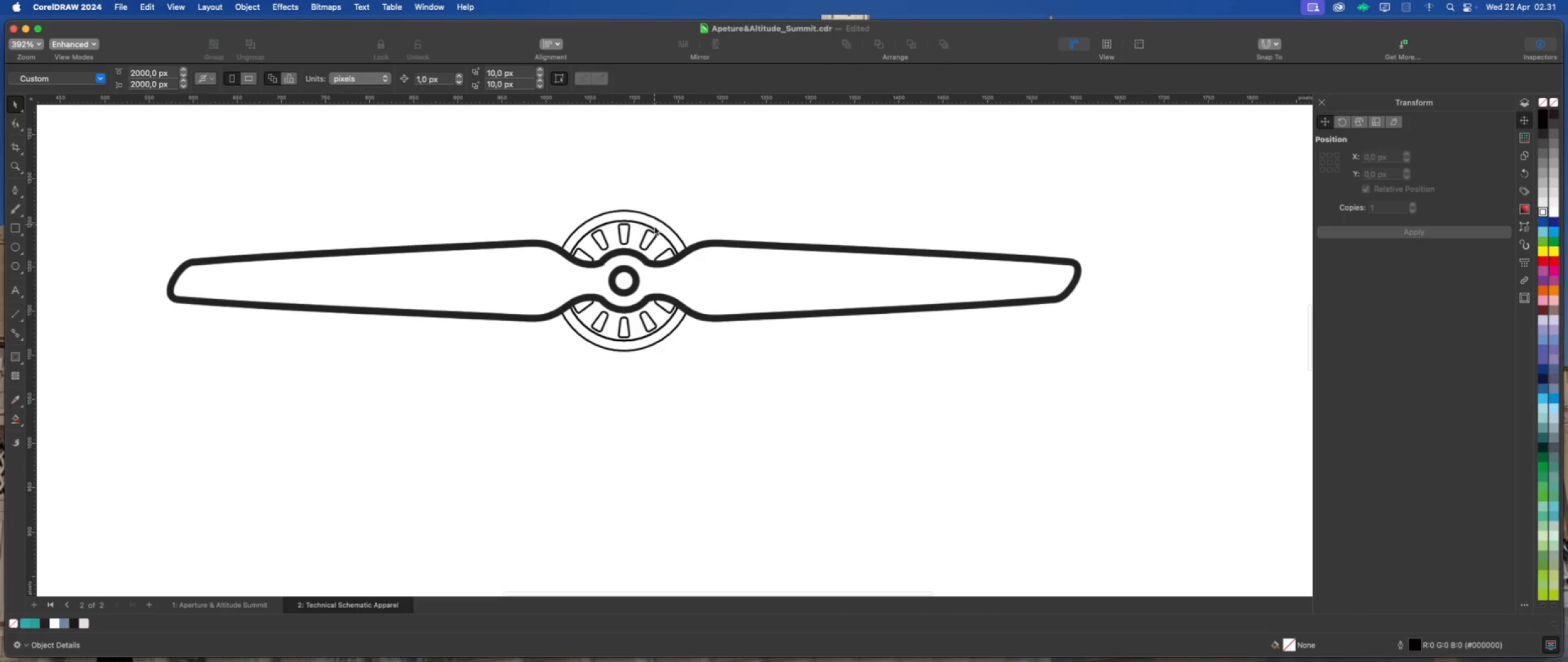 
left_click([655, 224])
 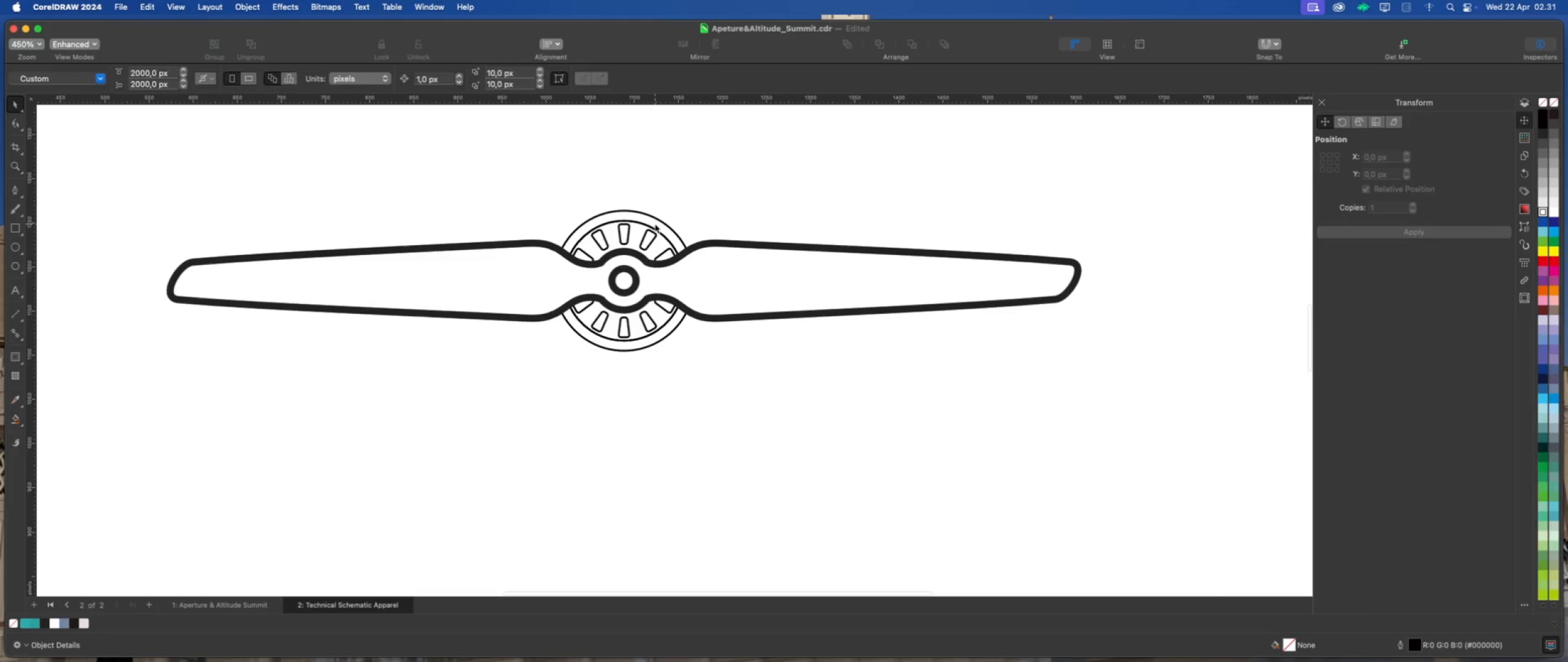 
scroll: coordinate [645, 227], scroll_direction: up, amount: 2.0
 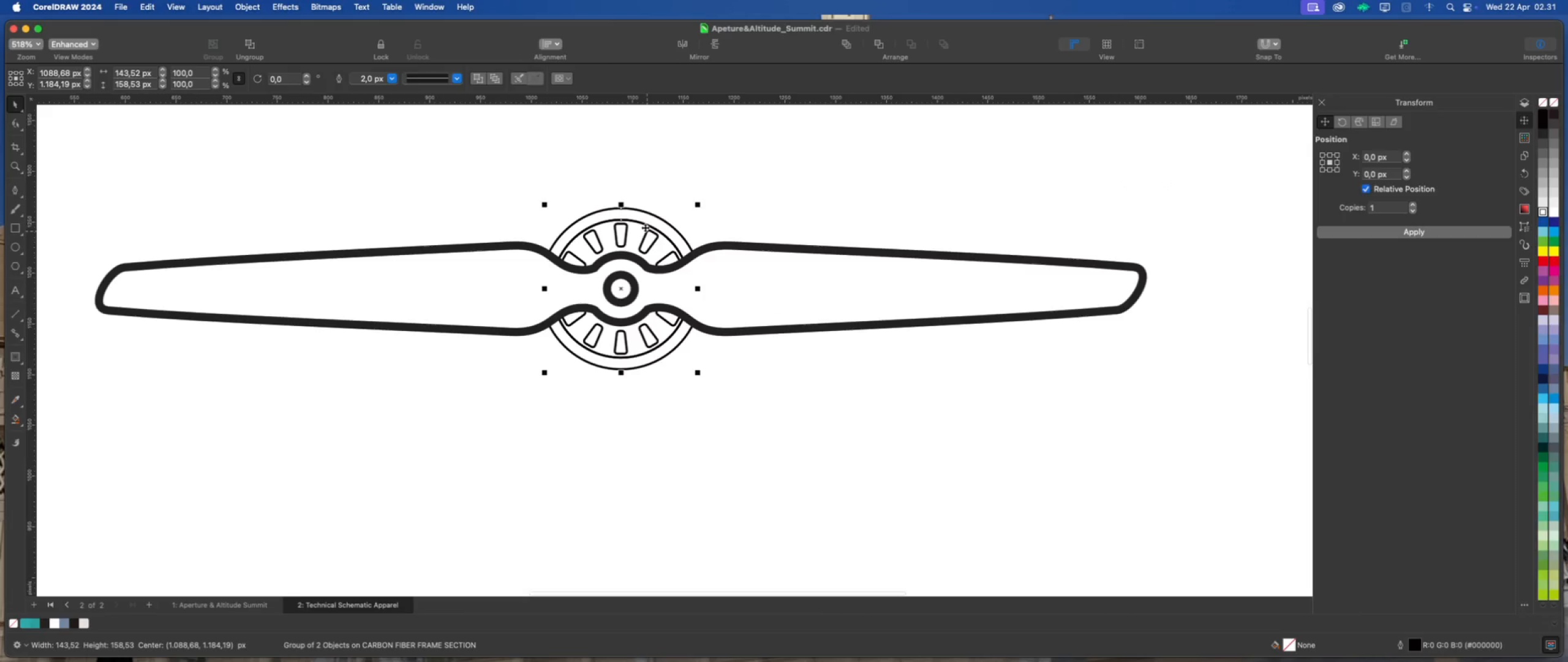 
scroll: coordinate [645, 227], scroll_direction: down, amount: 5.0
 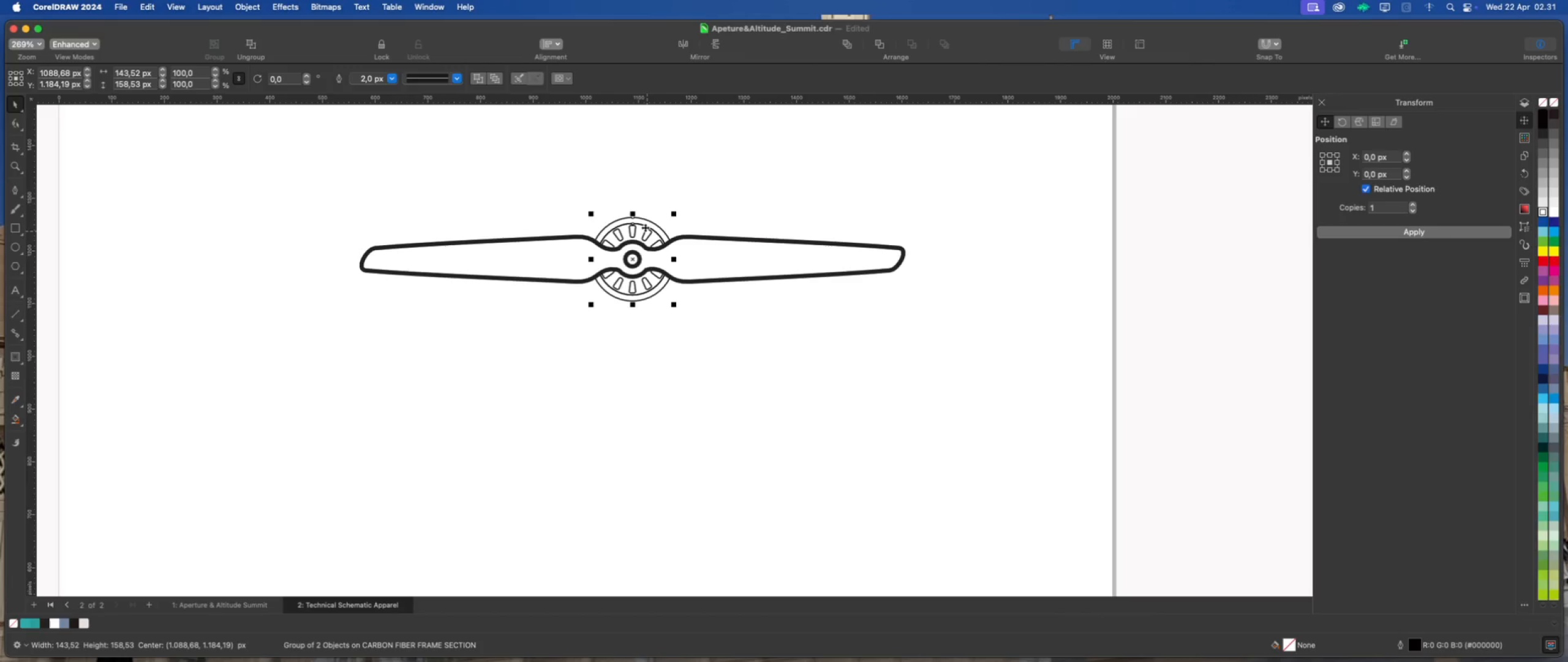 
scroll: coordinate [645, 227], scroll_direction: up, amount: 4.0
 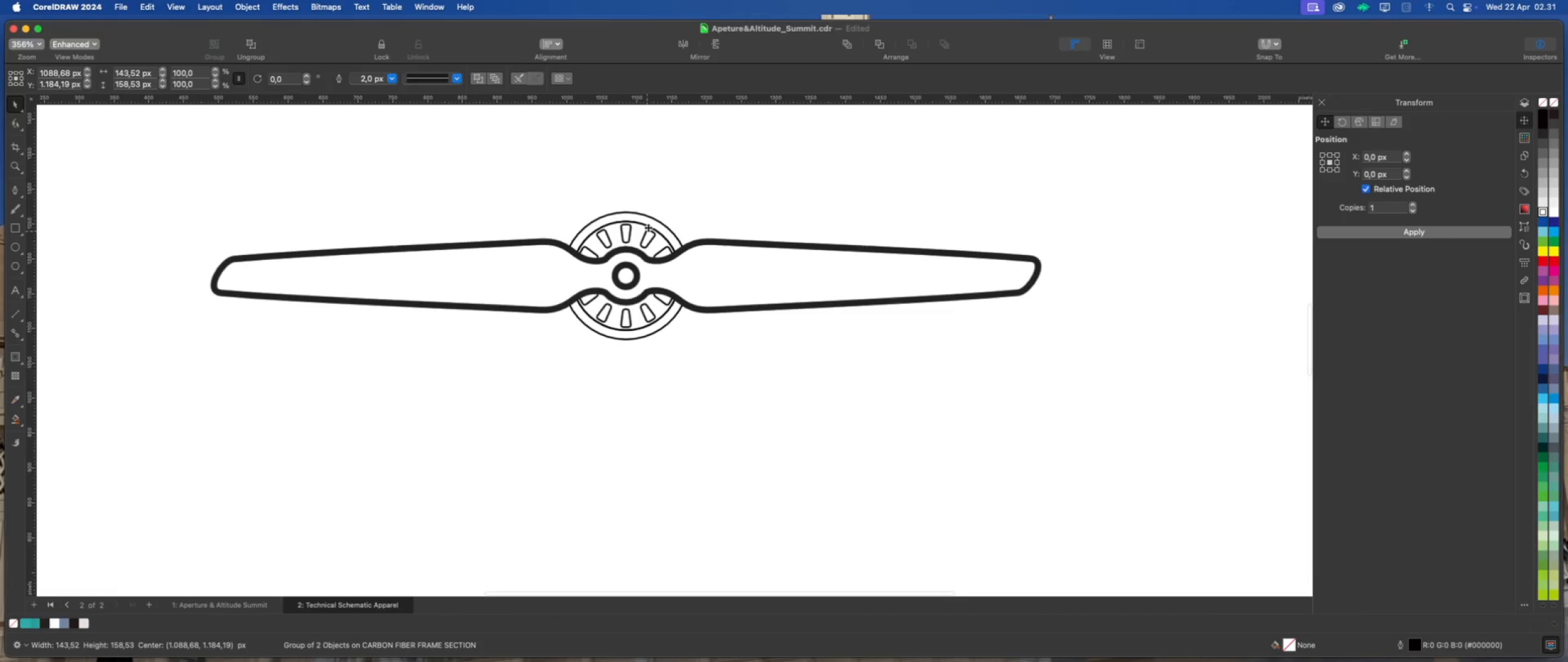 
left_click([736, 218])
 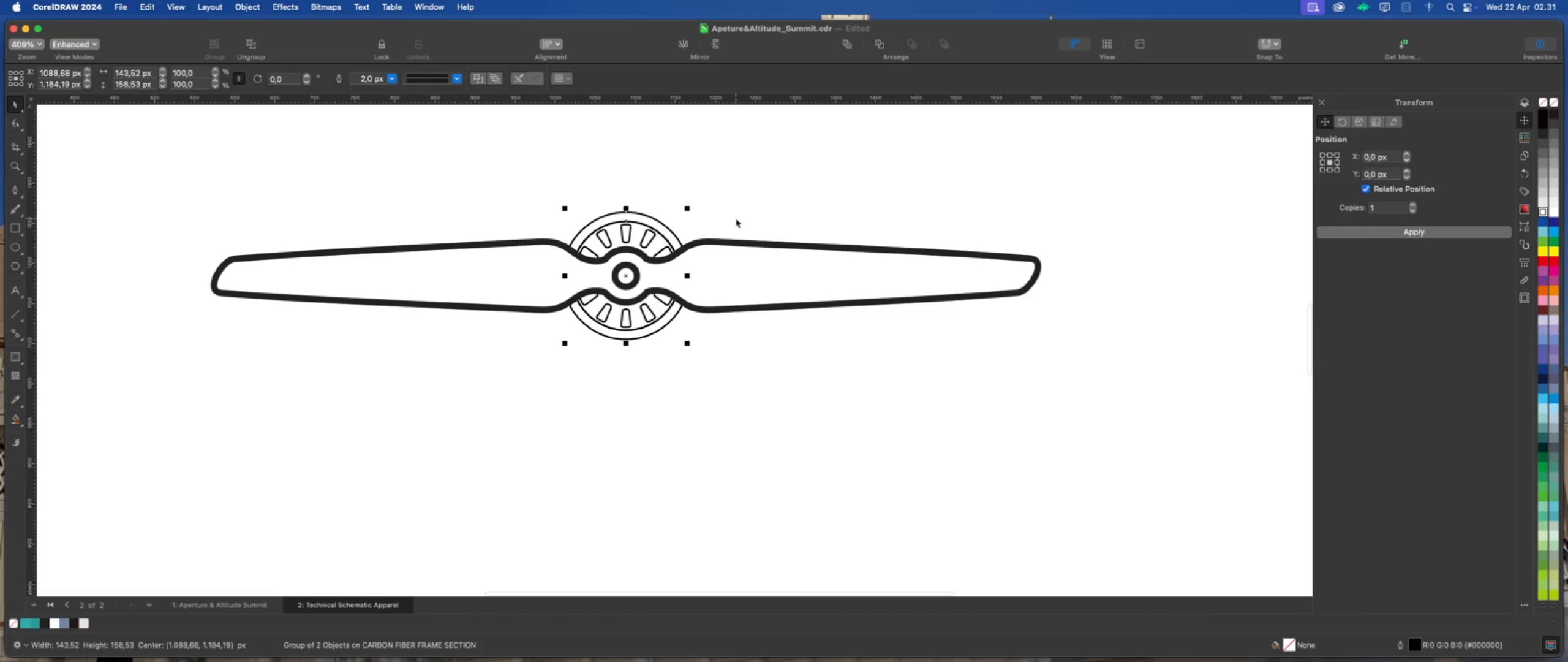 
left_click([660, 230])
 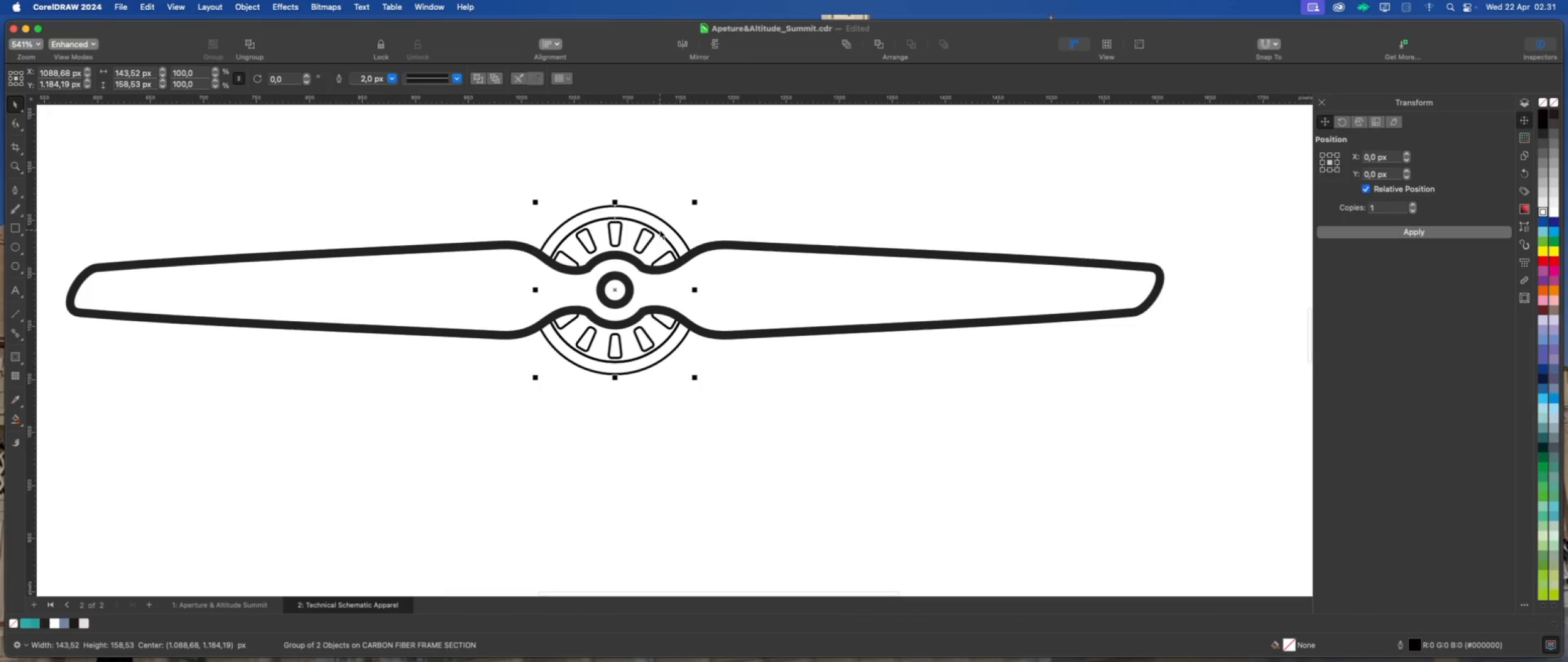 
scroll: coordinate [660, 232], scroll_direction: up, amount: 2.0
 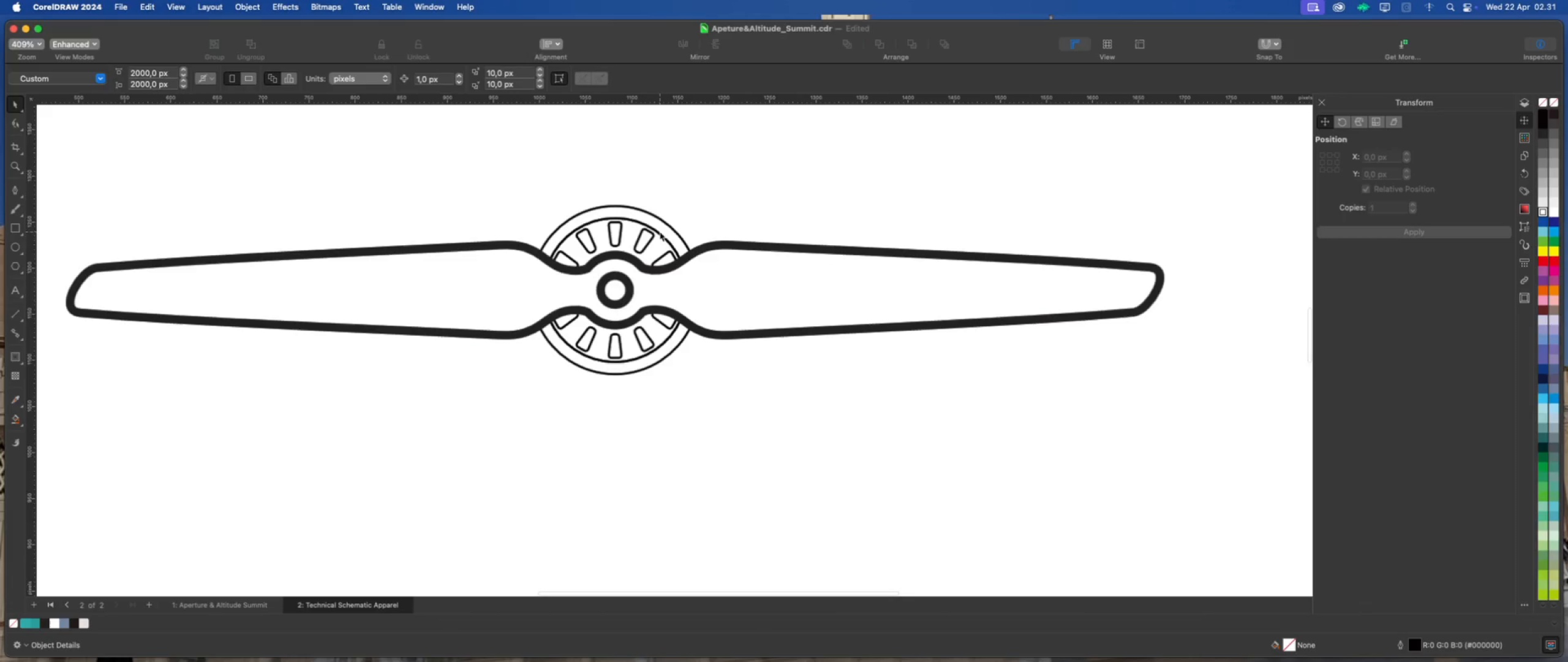 
right_click([660, 230])
 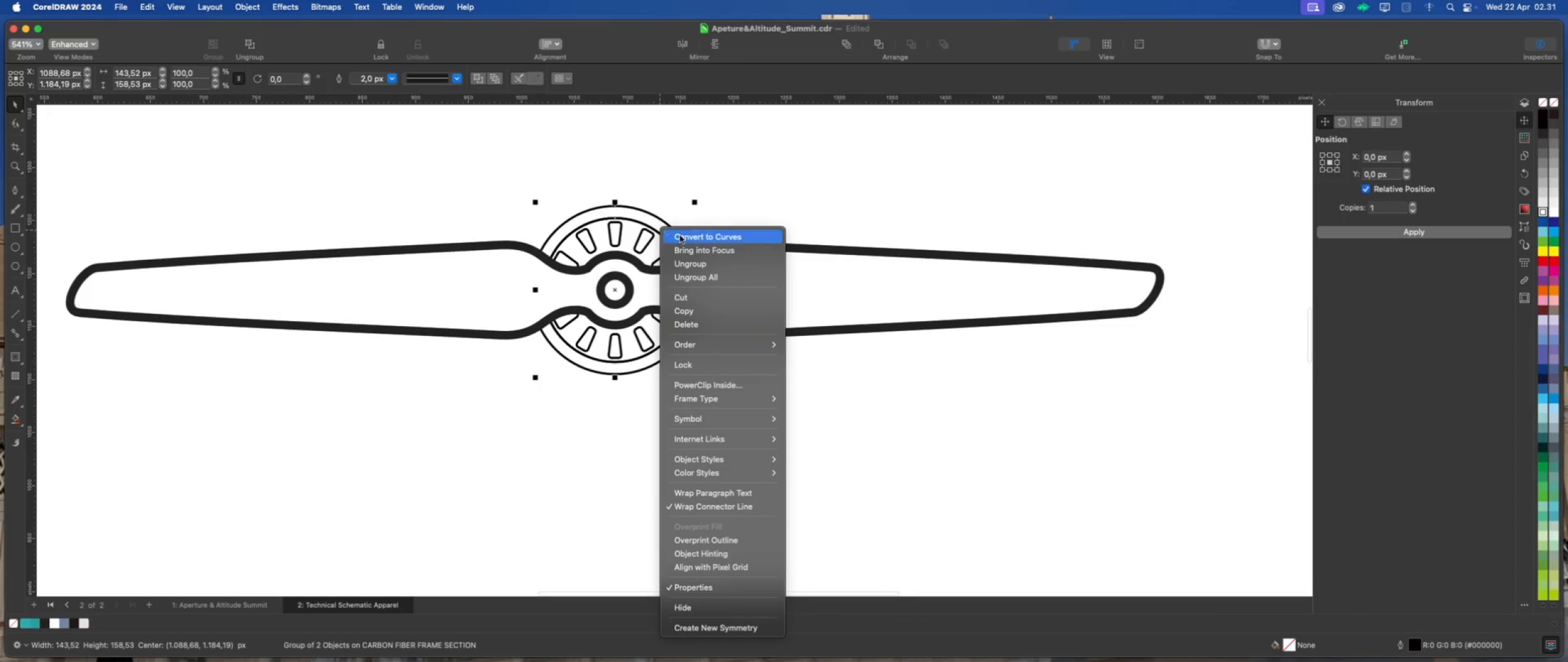 
left_click([693, 261])
 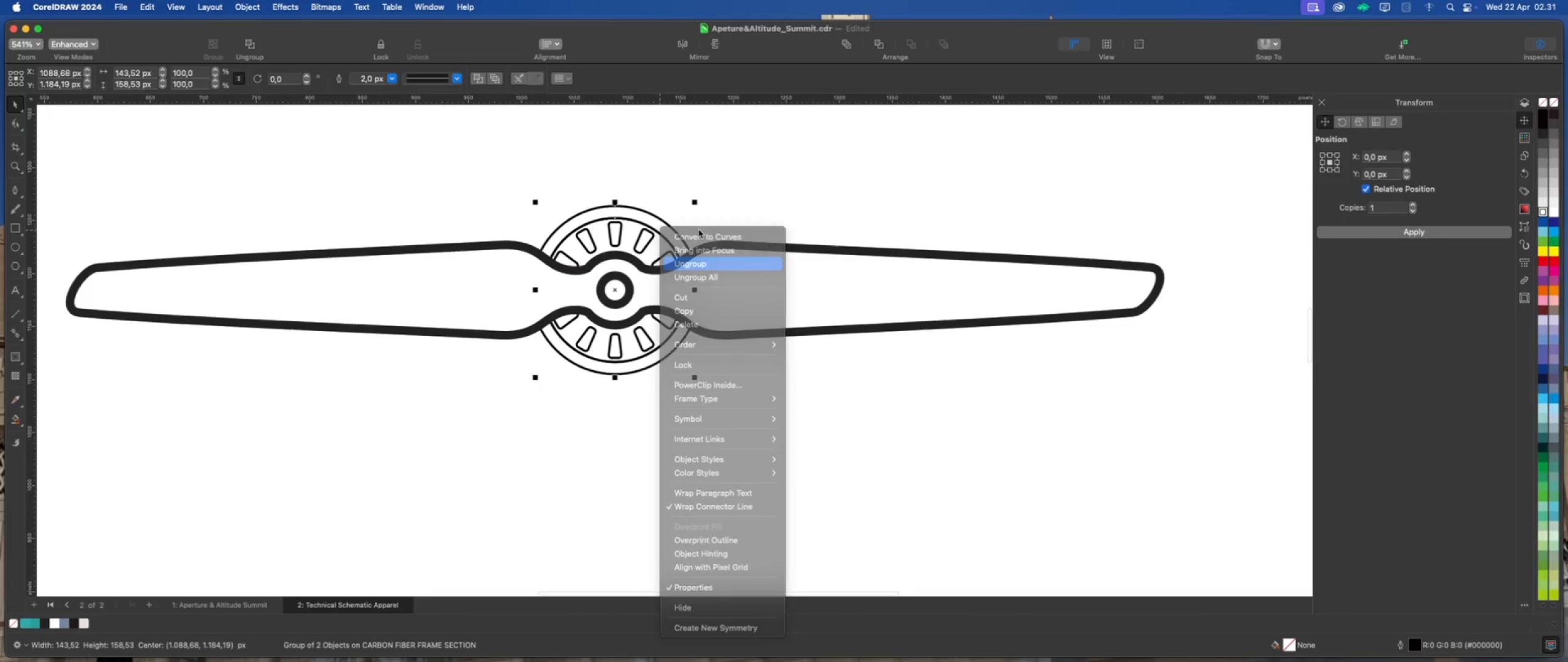 
left_click([726, 208])
 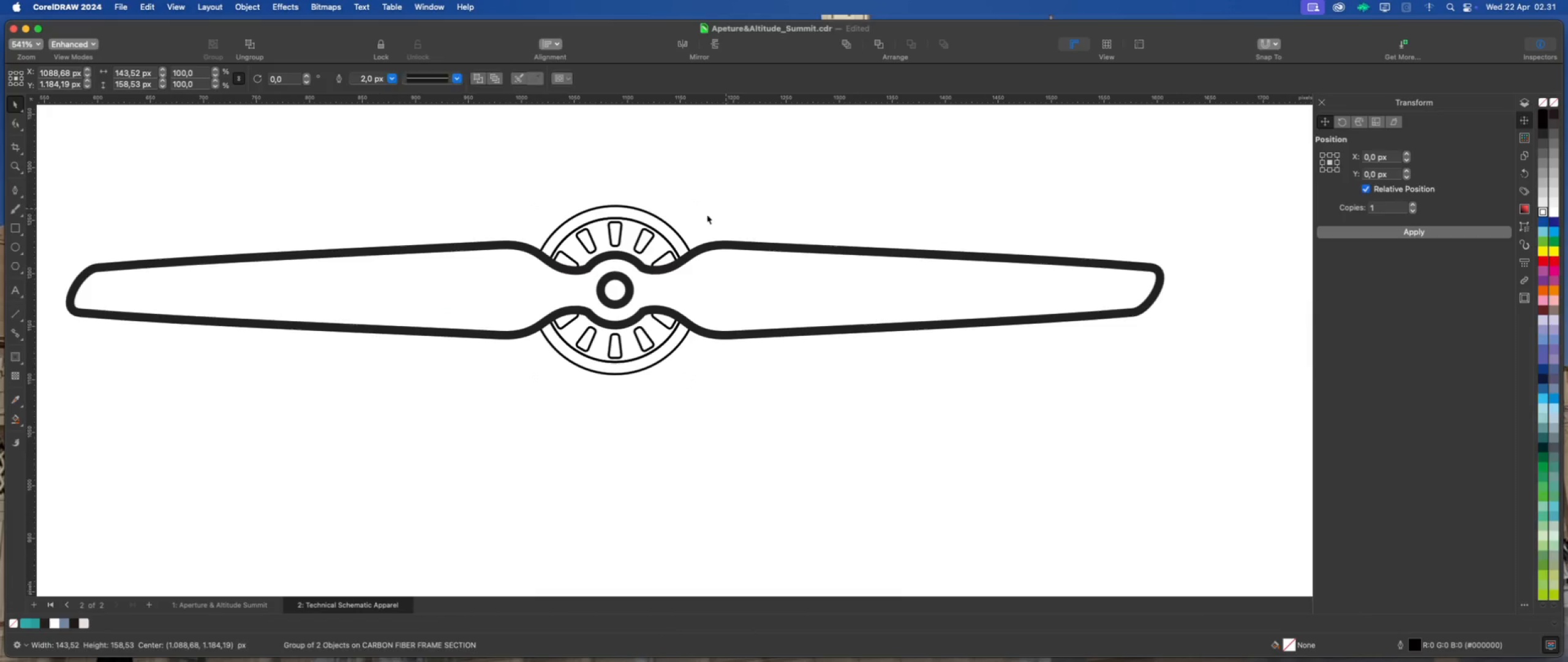 
left_click([666, 231])
 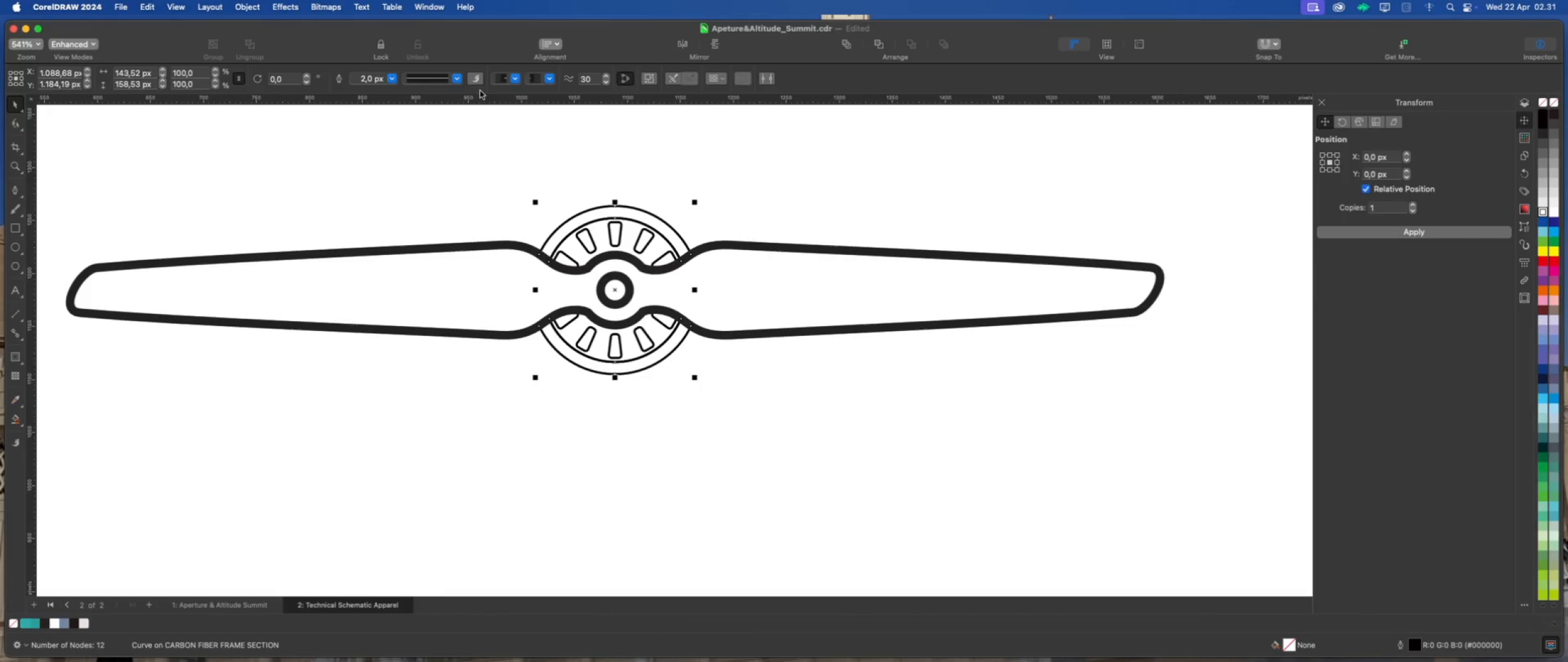 
left_click([390, 77])
 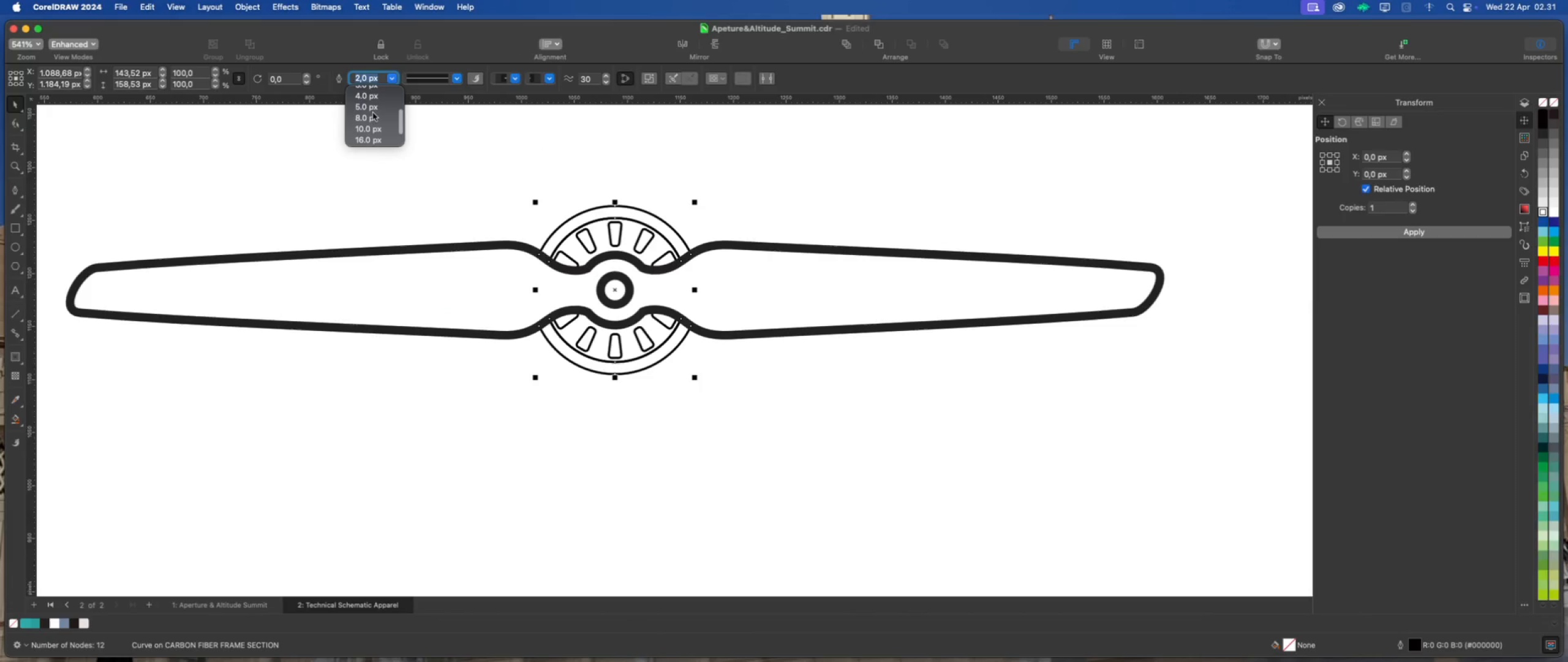 
left_click([372, 108])
 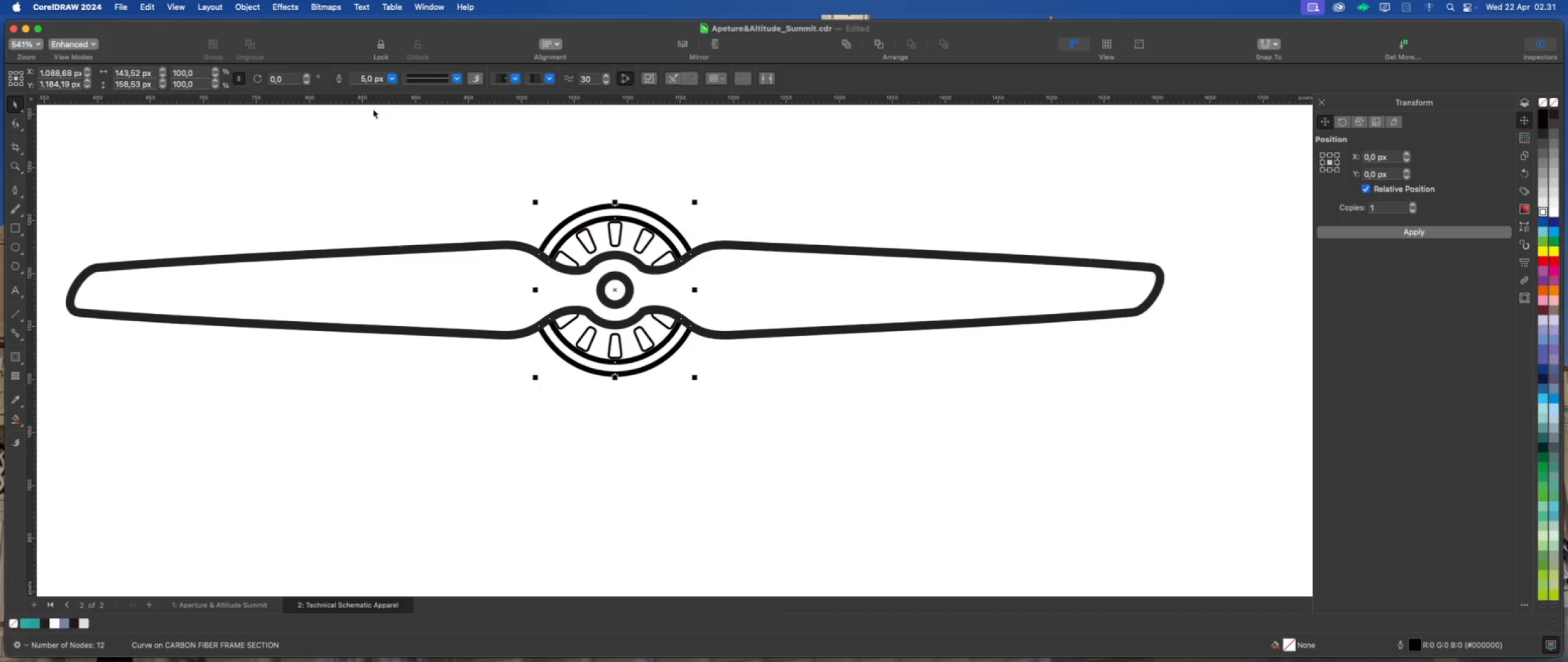 
scroll: coordinate [666, 228], scroll_direction: up, amount: 4.0
 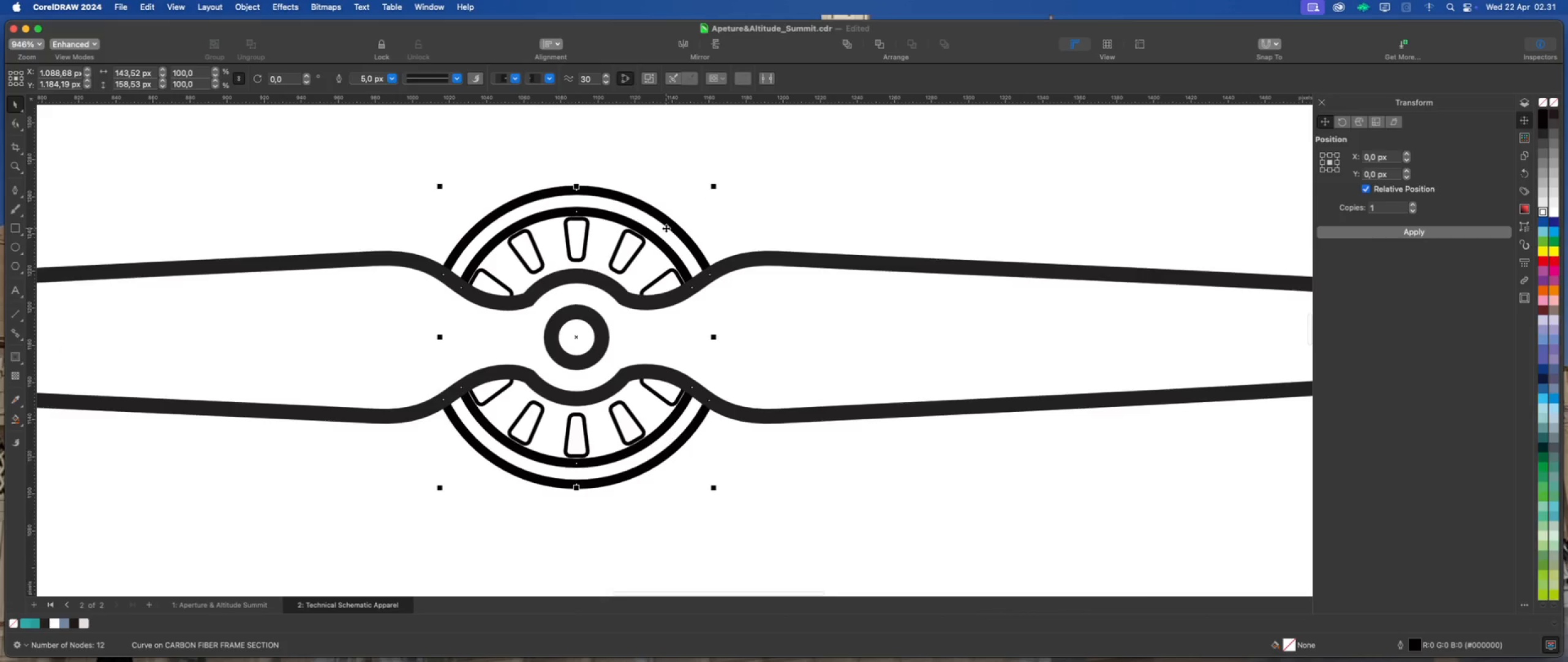 
left_click([639, 253])
 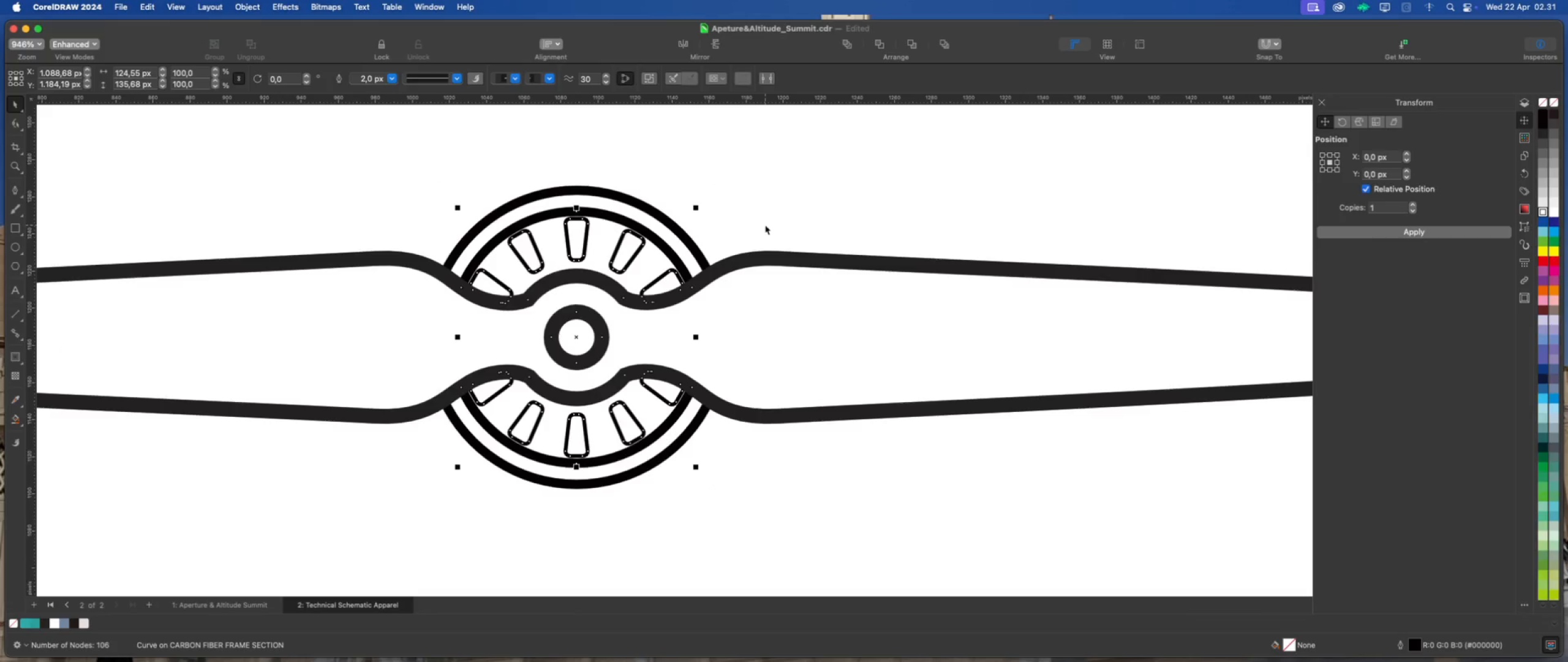 
left_click([765, 225])
 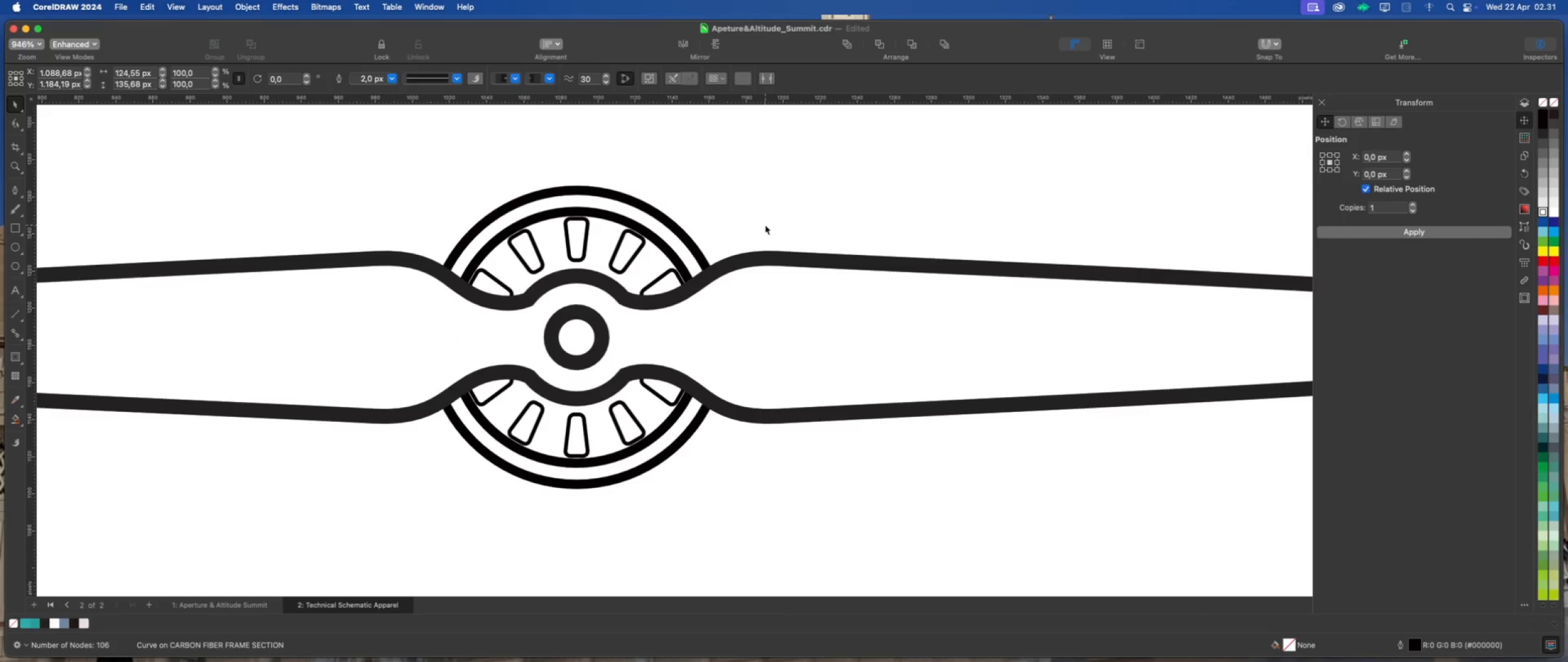 
scroll: coordinate [625, 257], scroll_direction: up, amount: 5.0
 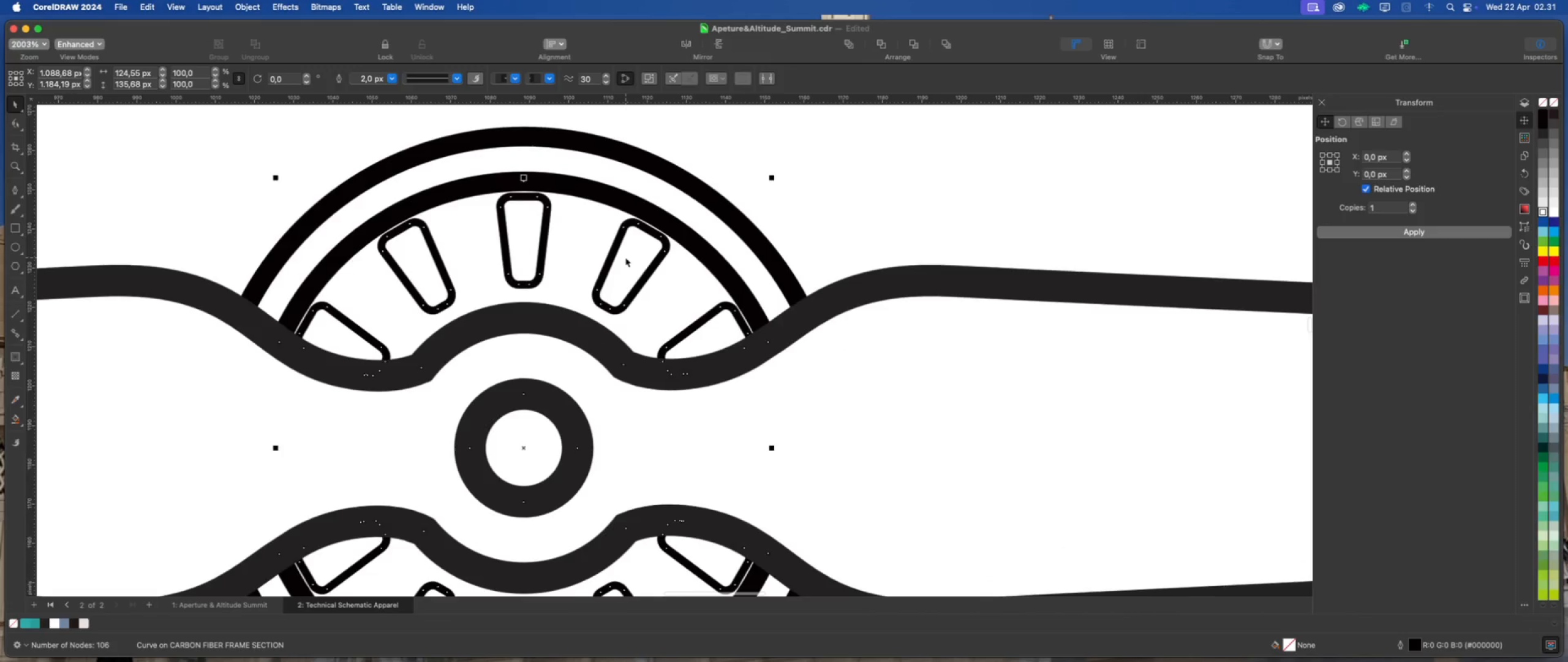 
scroll: coordinate [628, 230], scroll_direction: down, amount: 7.0
 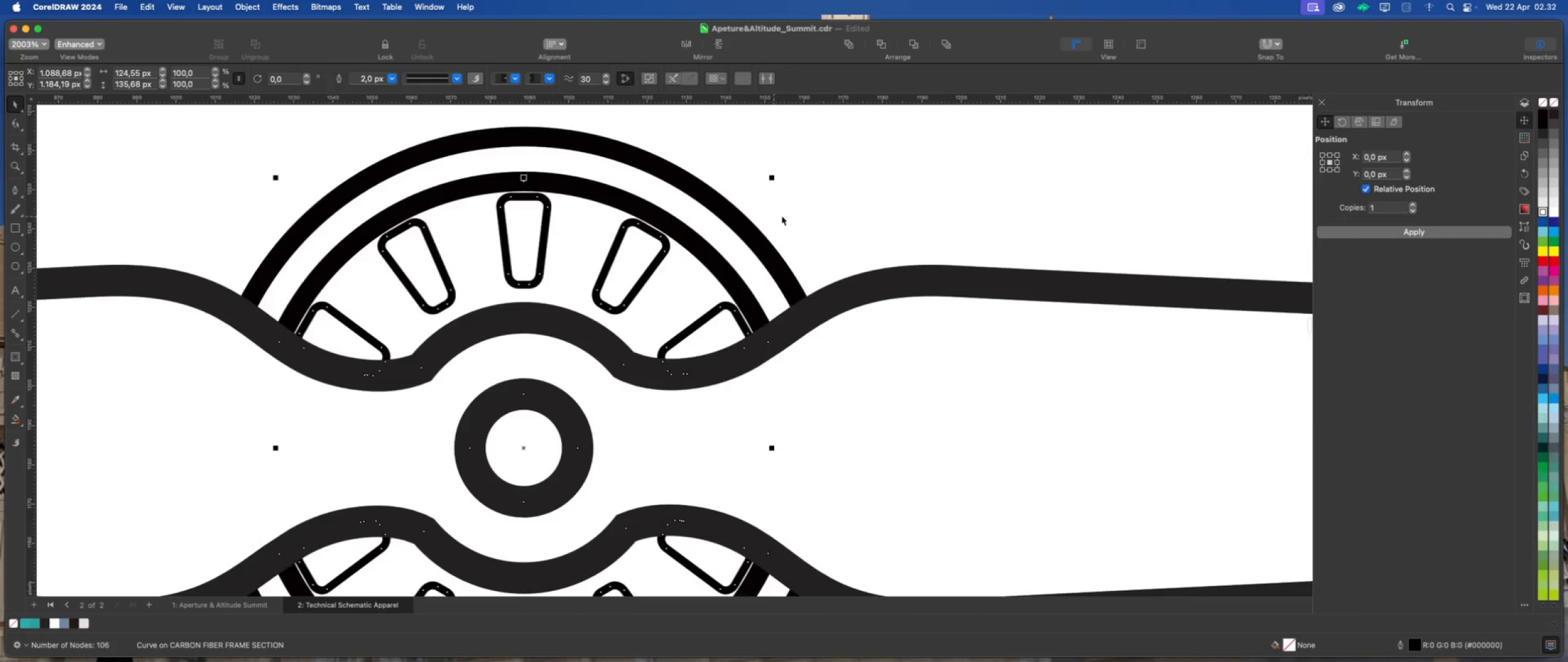 
left_click([842, 207])
 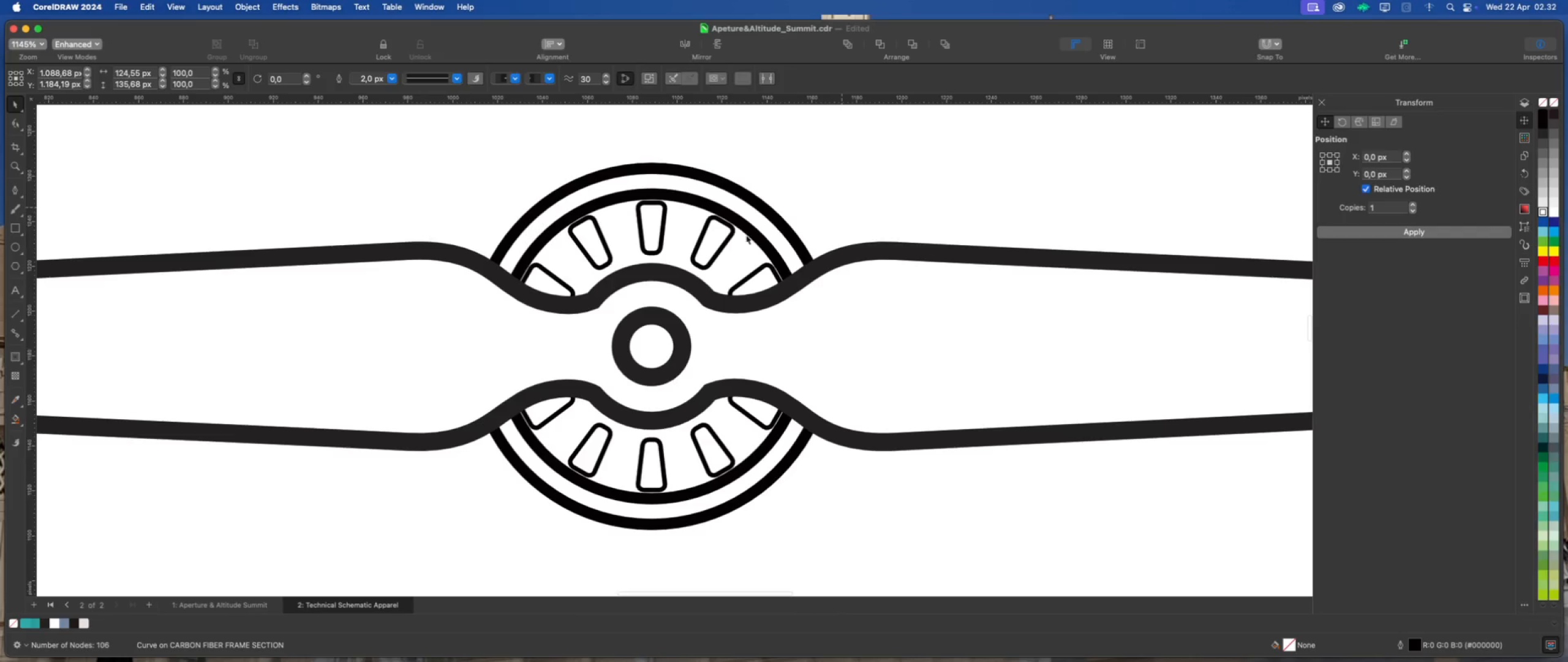 
left_click([737, 242])
 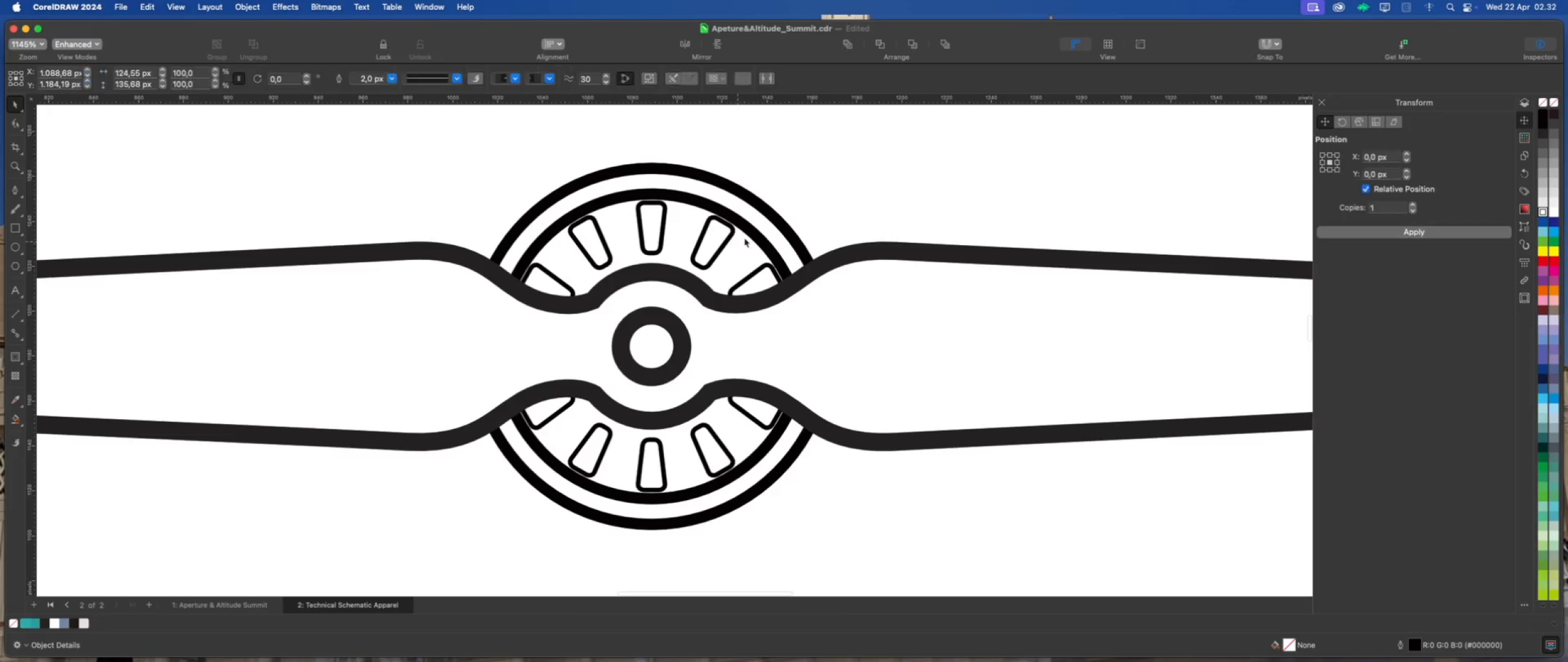 
left_click([771, 220])
 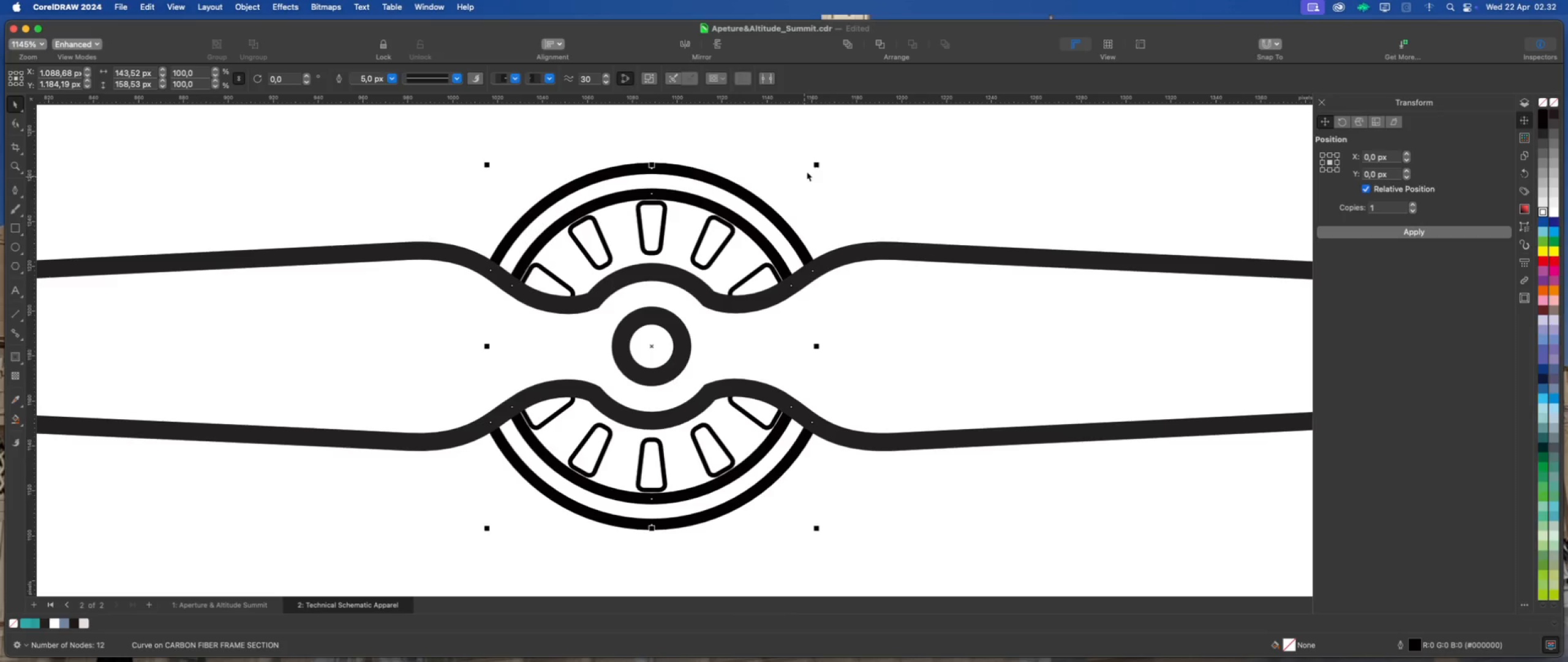 
left_click_drag(start_coordinate=[818, 162], to_coordinate=[824, 159])
 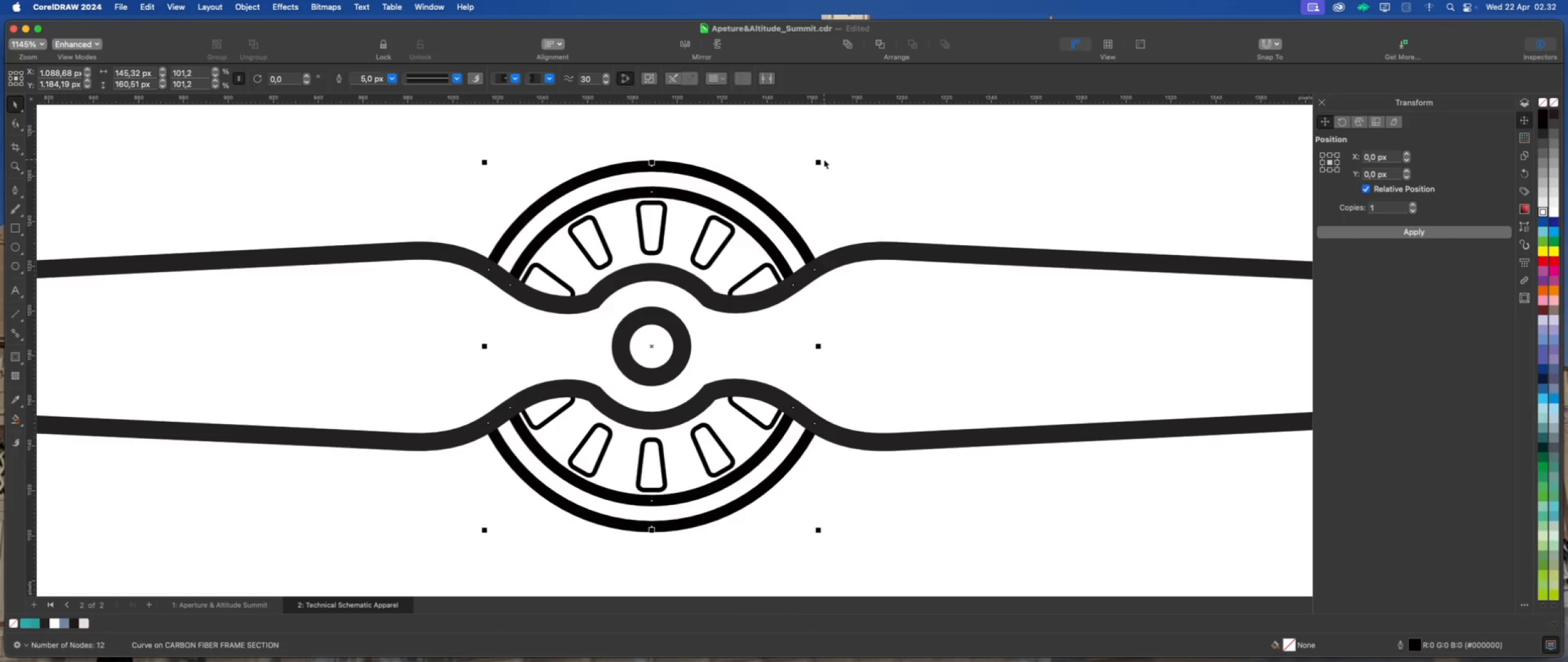 
hold_key(key=ShiftLeft, duration=1.69)
 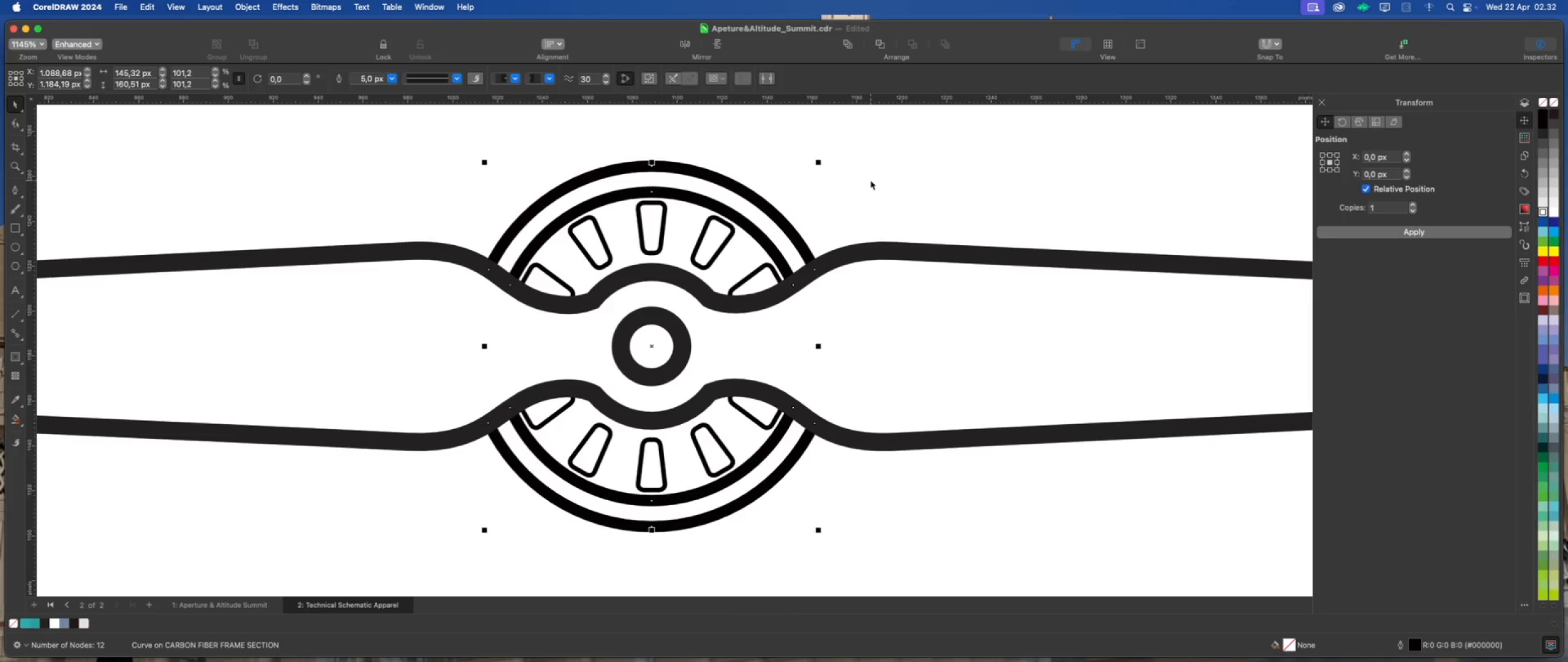 
left_click([870, 180])
 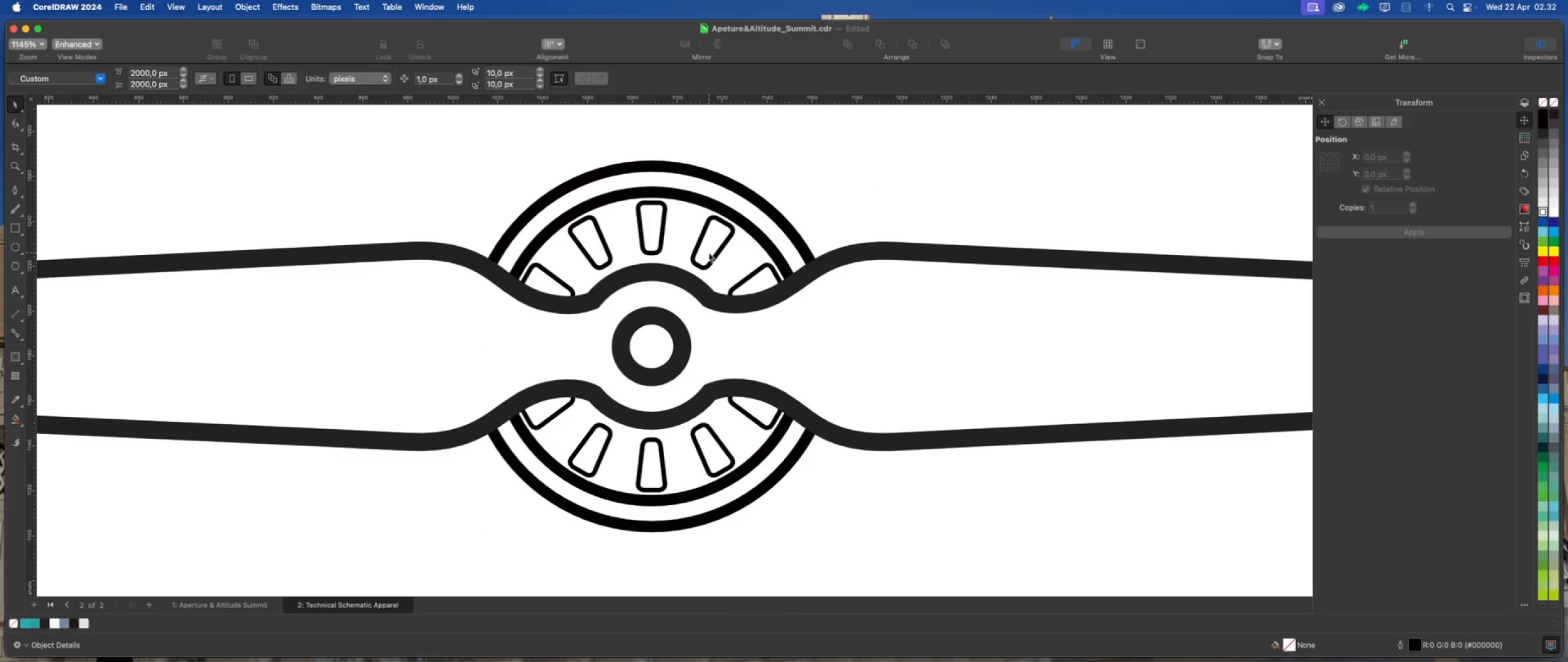 
left_click([713, 255])
 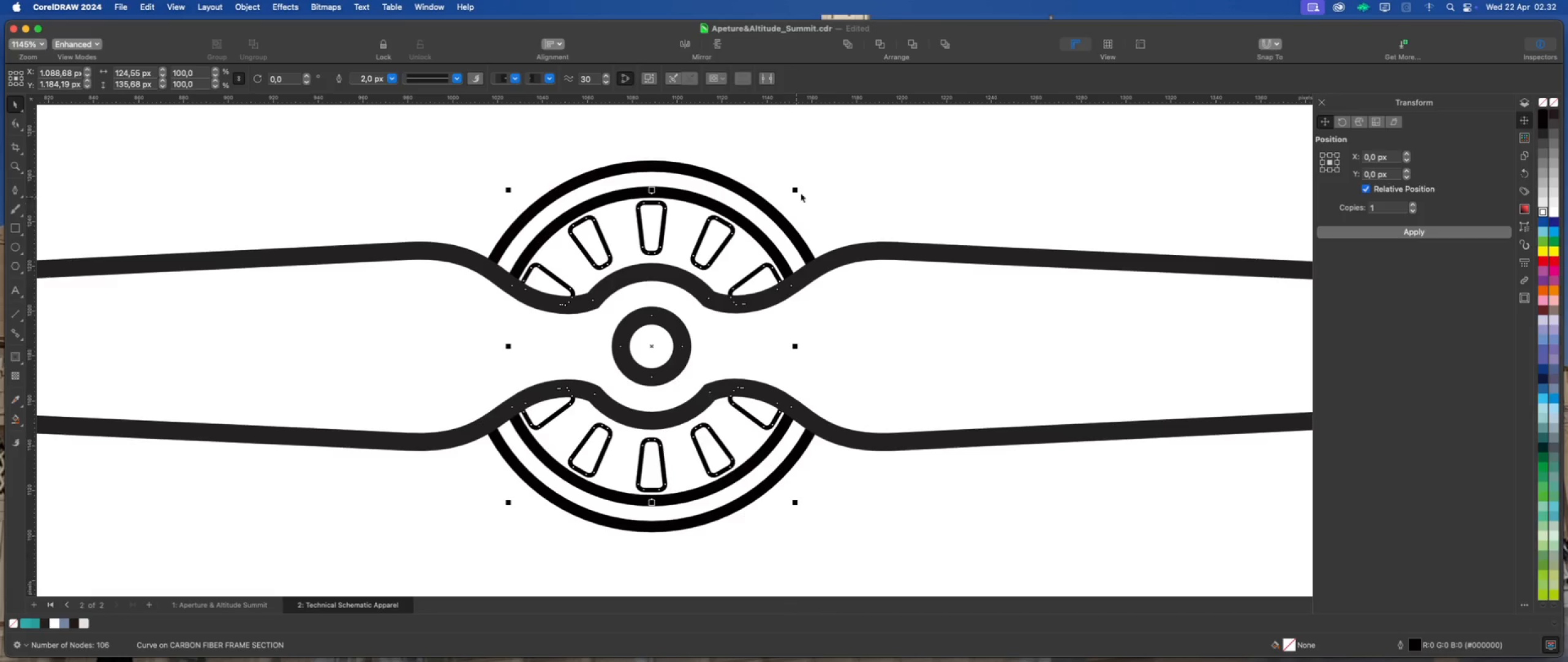 
wait(6.32)
 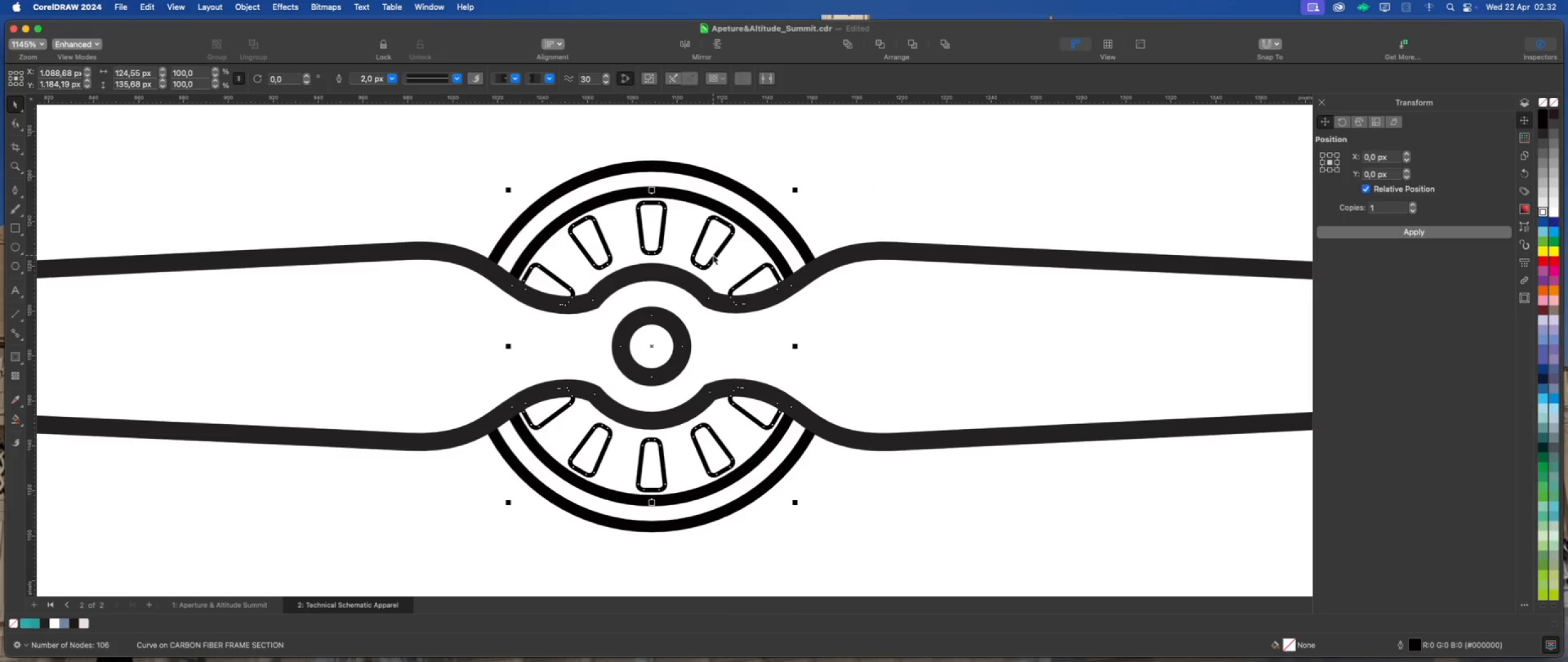 
hold_key(key=ShiftLeft, duration=1.59)
 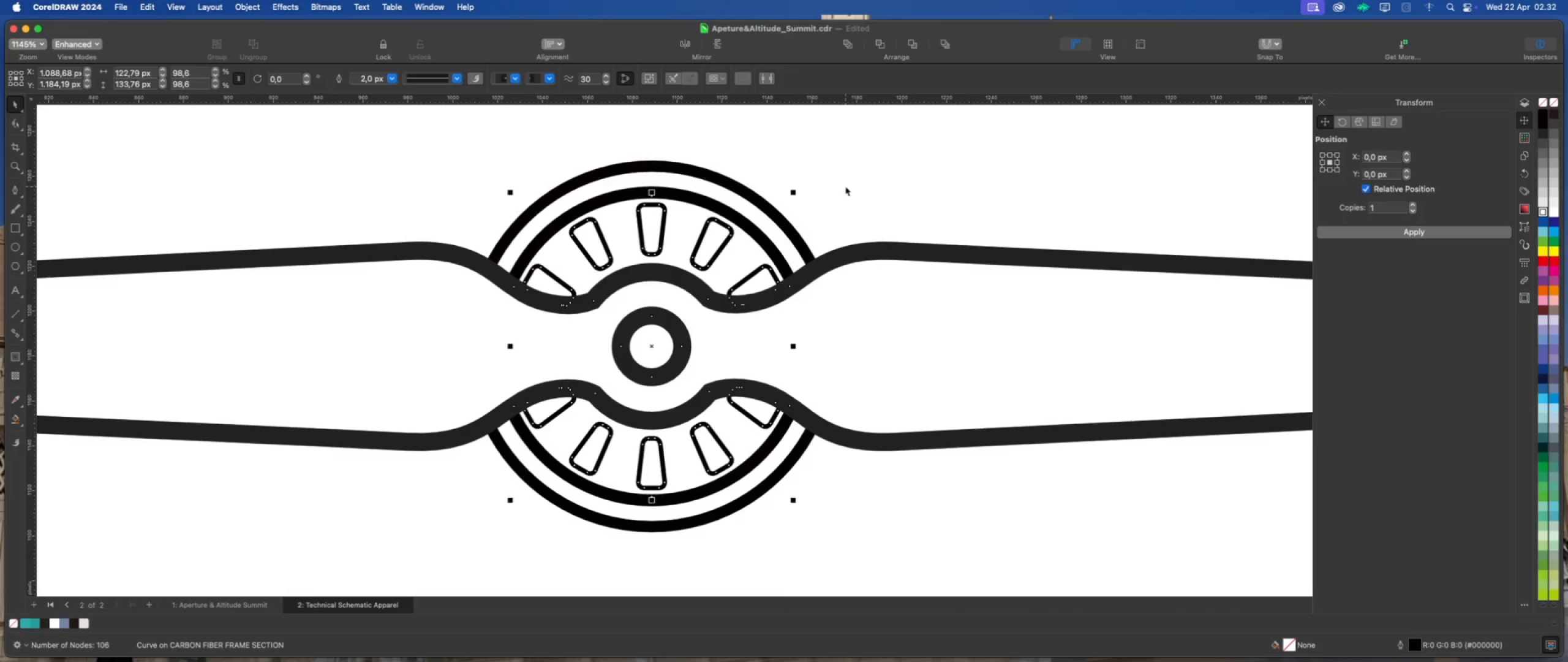 
left_click([845, 186])
 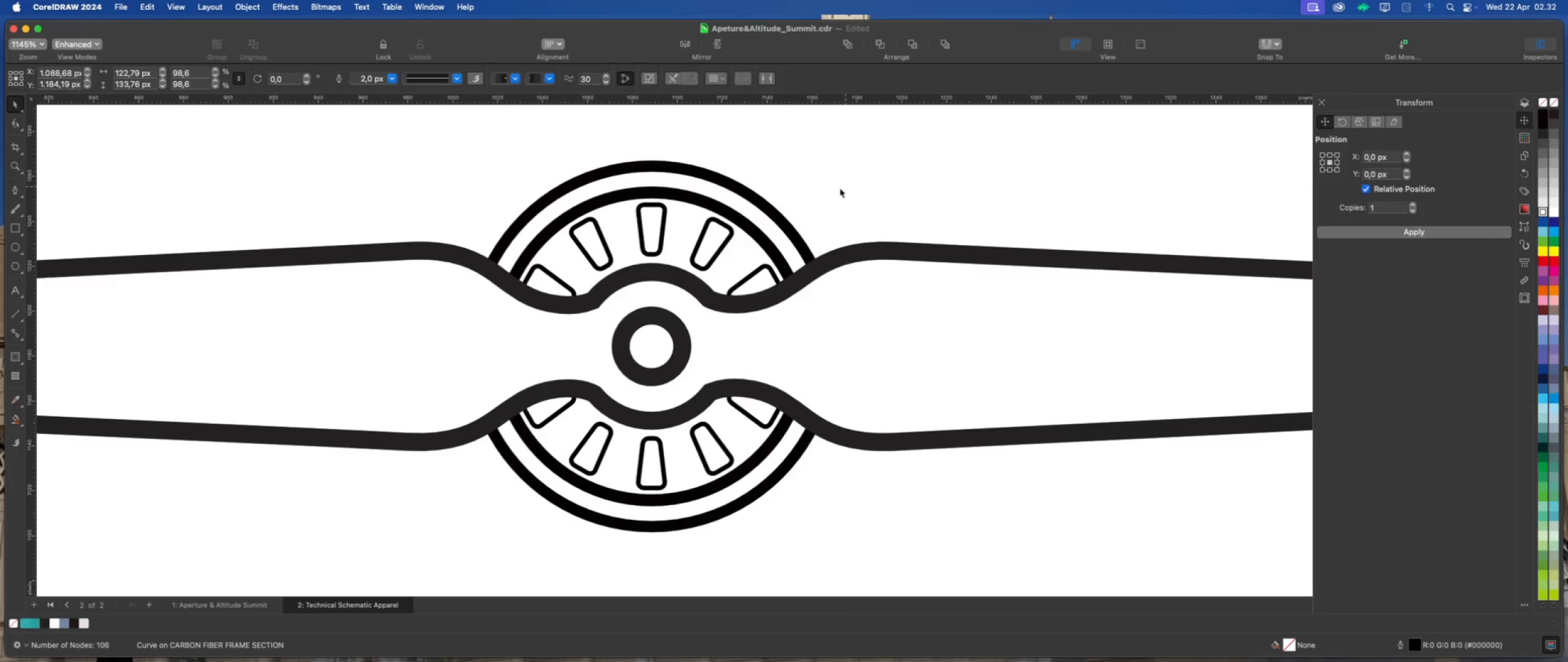 
scroll: coordinate [745, 207], scroll_direction: down, amount: 2.0
 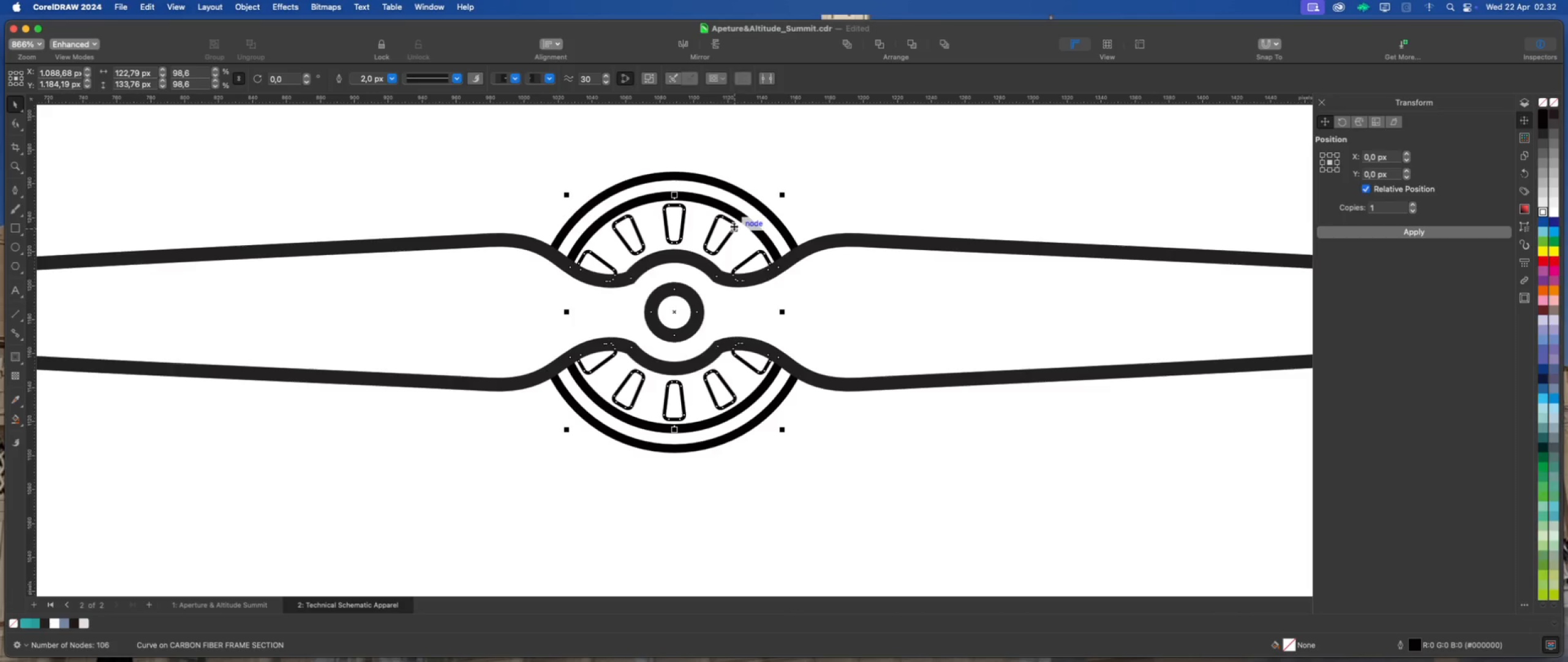 
left_click([729, 196])
 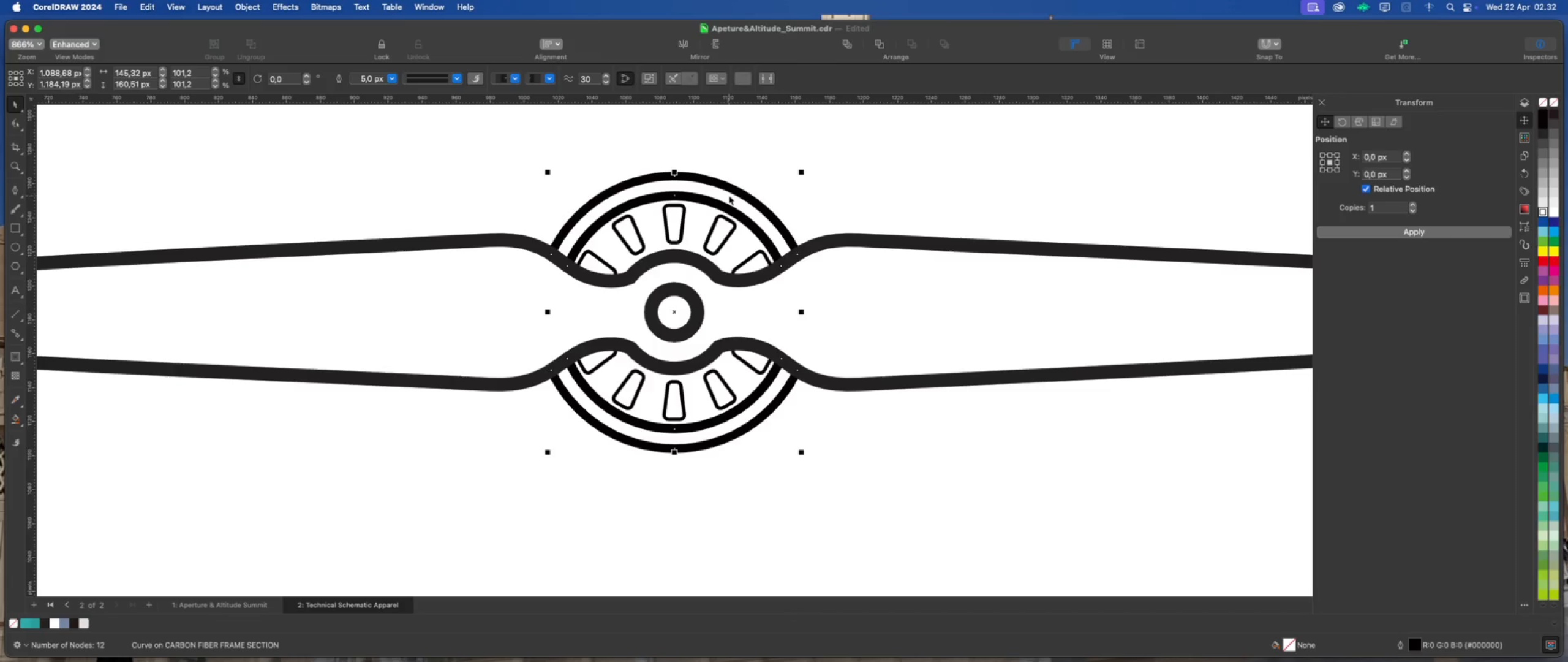 
scroll: coordinate [729, 196], scroll_direction: up, amount: 2.0
 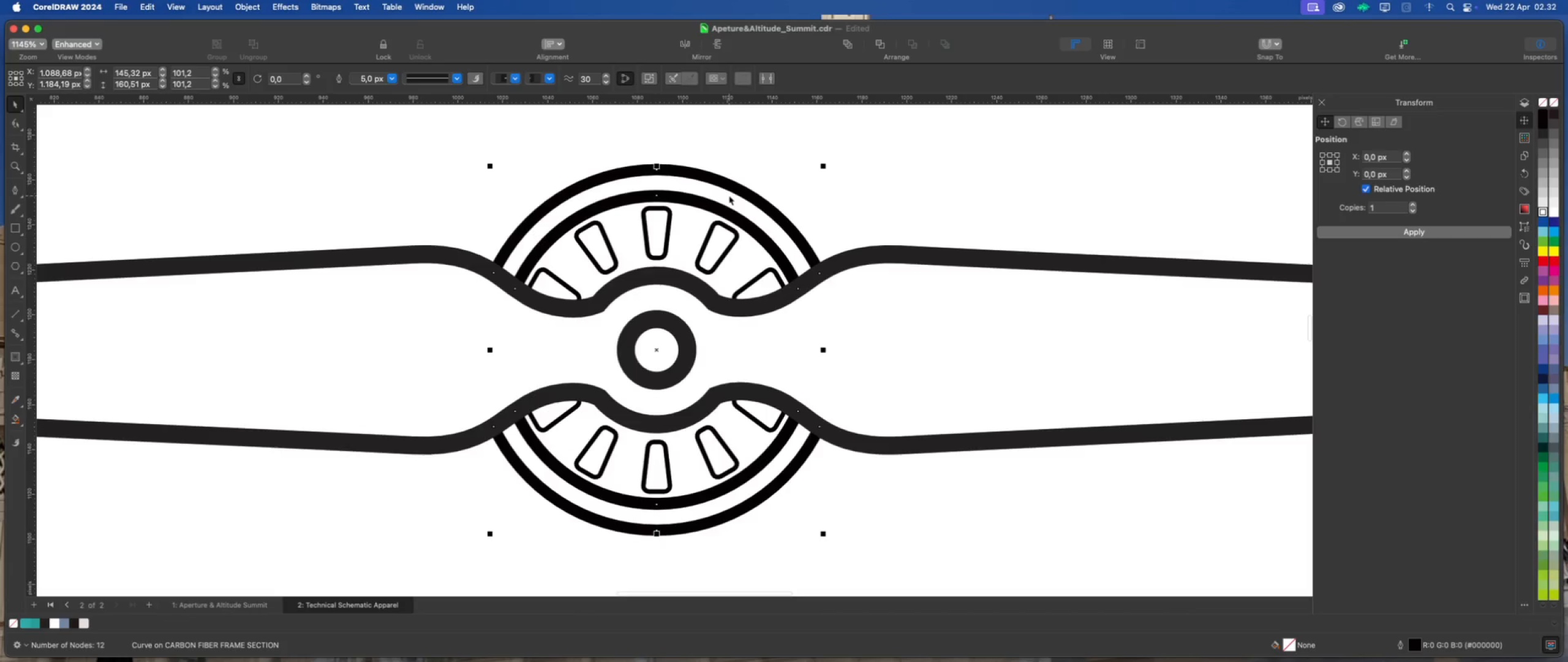 
scroll: coordinate [729, 196], scroll_direction: down, amount: 6.0
 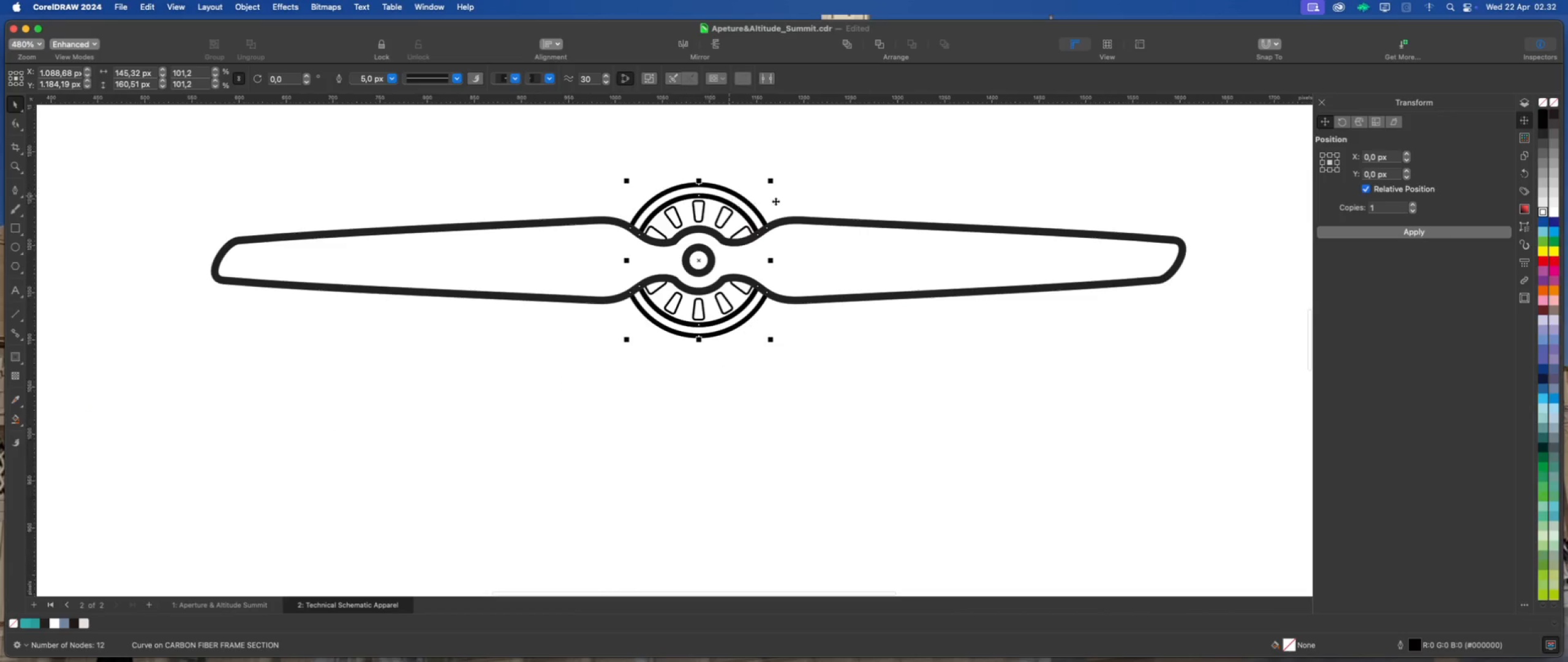 
left_click([834, 192])
 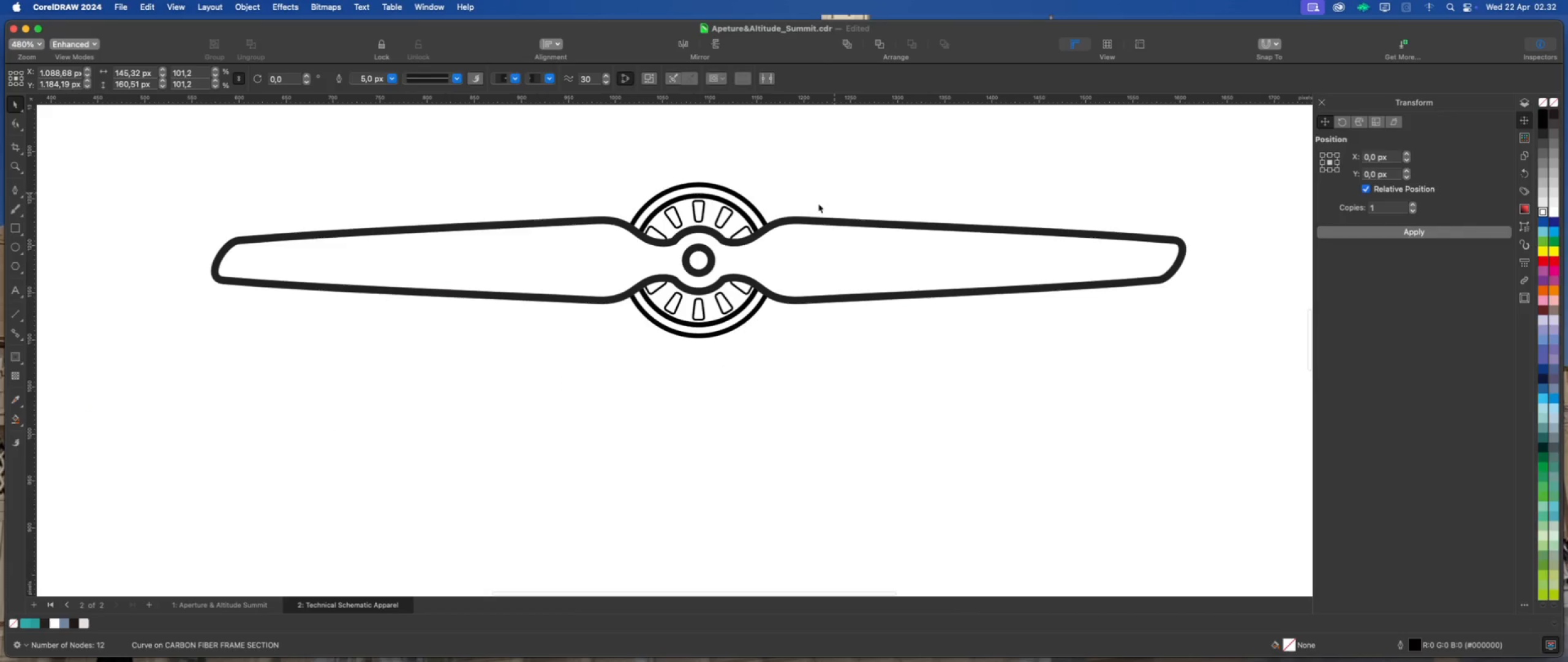 
scroll: coordinate [750, 211], scroll_direction: up, amount: 2.0
 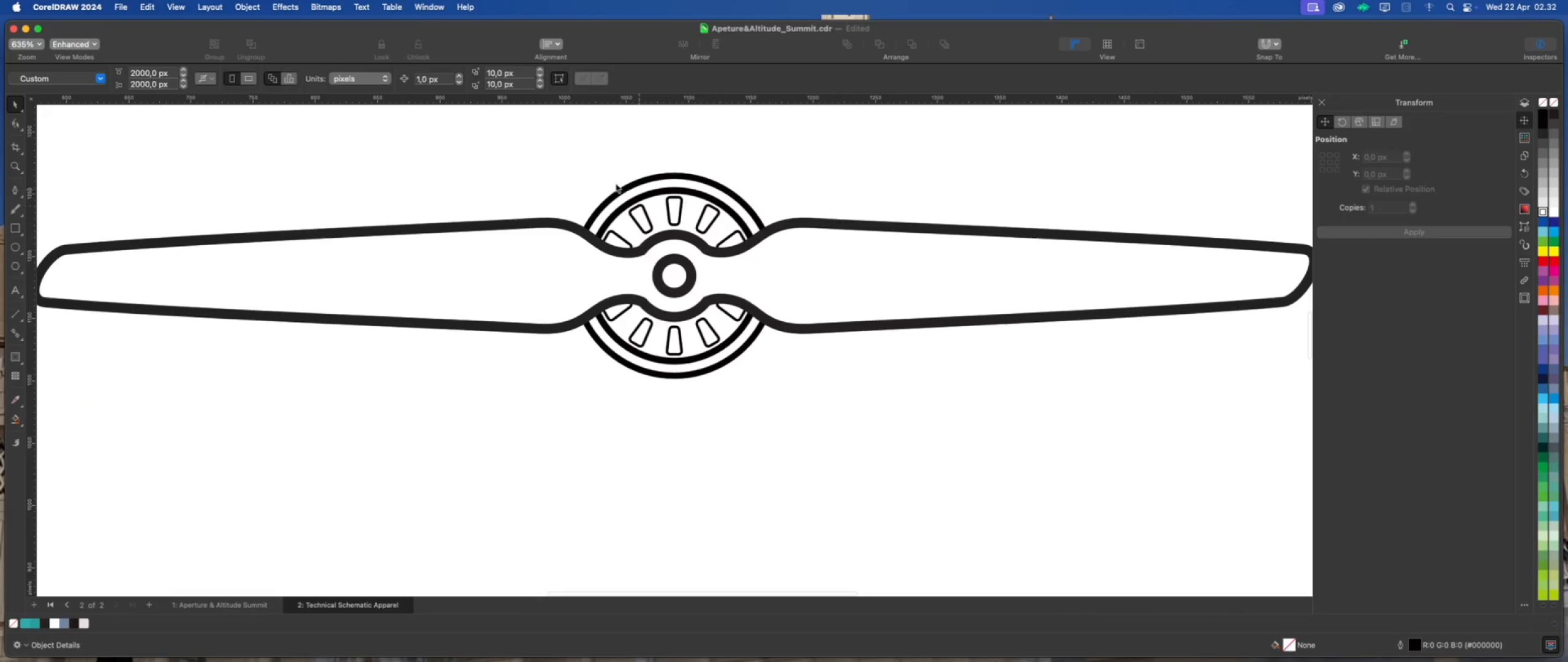 
left_click_drag(start_coordinate=[567, 152], to_coordinate=[807, 409])
 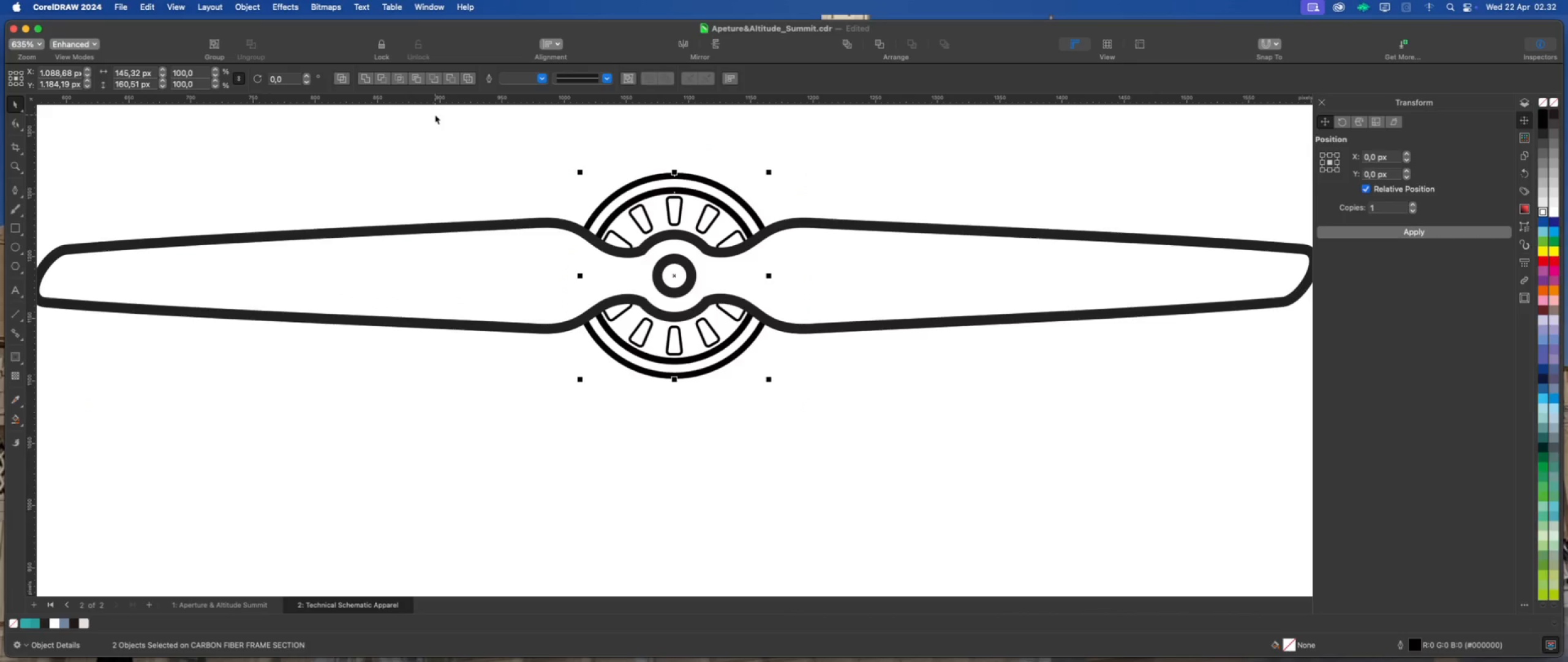 
left_click([257, 6])
 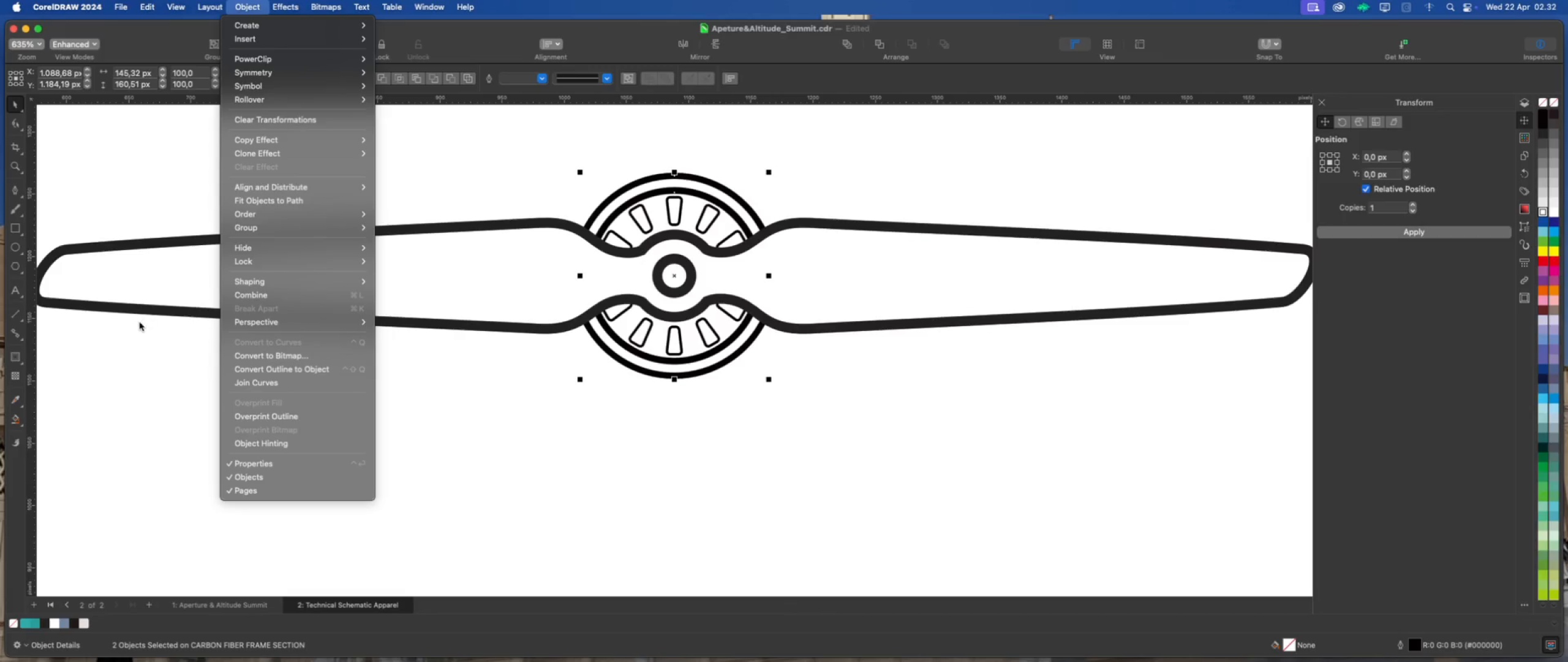 
left_click([252, 364])
 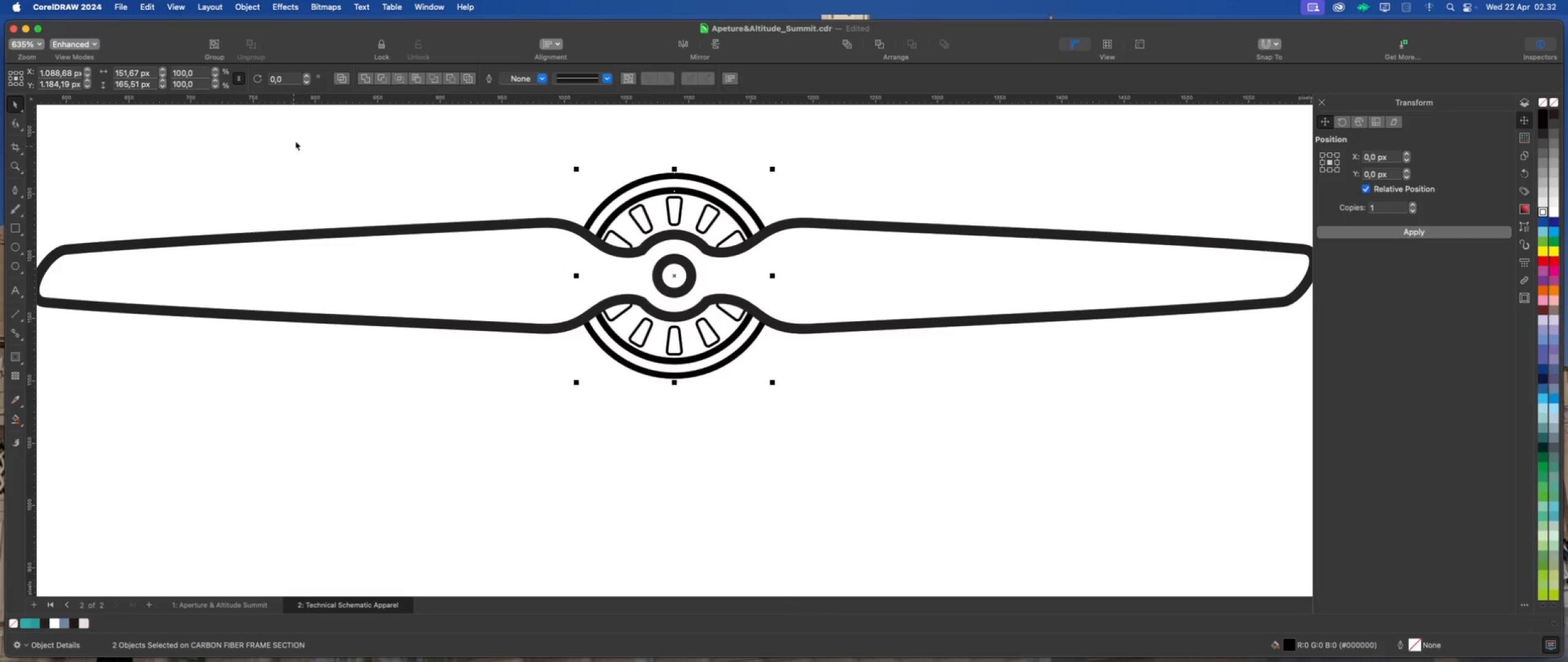 
left_click([366, 80])
 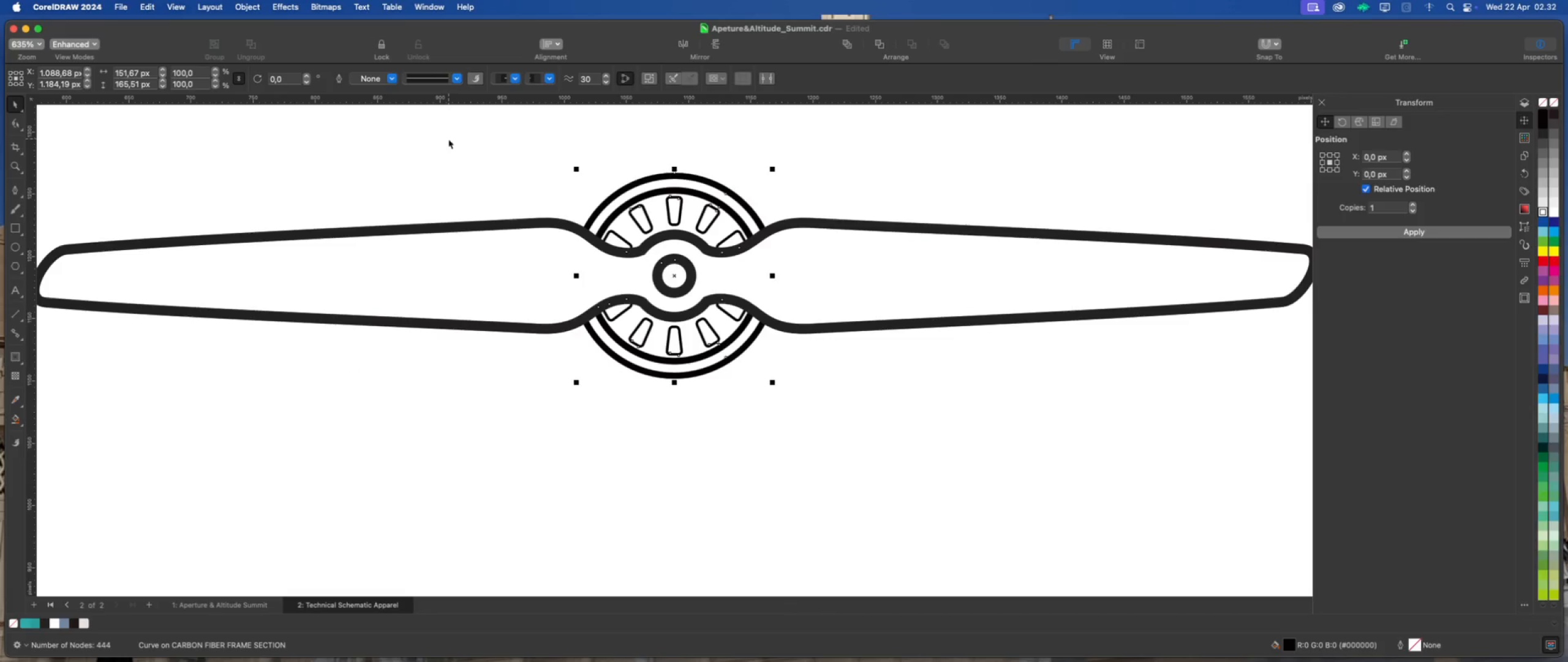 
scroll: coordinate [641, 234], scroll_direction: down, amount: 4.0
 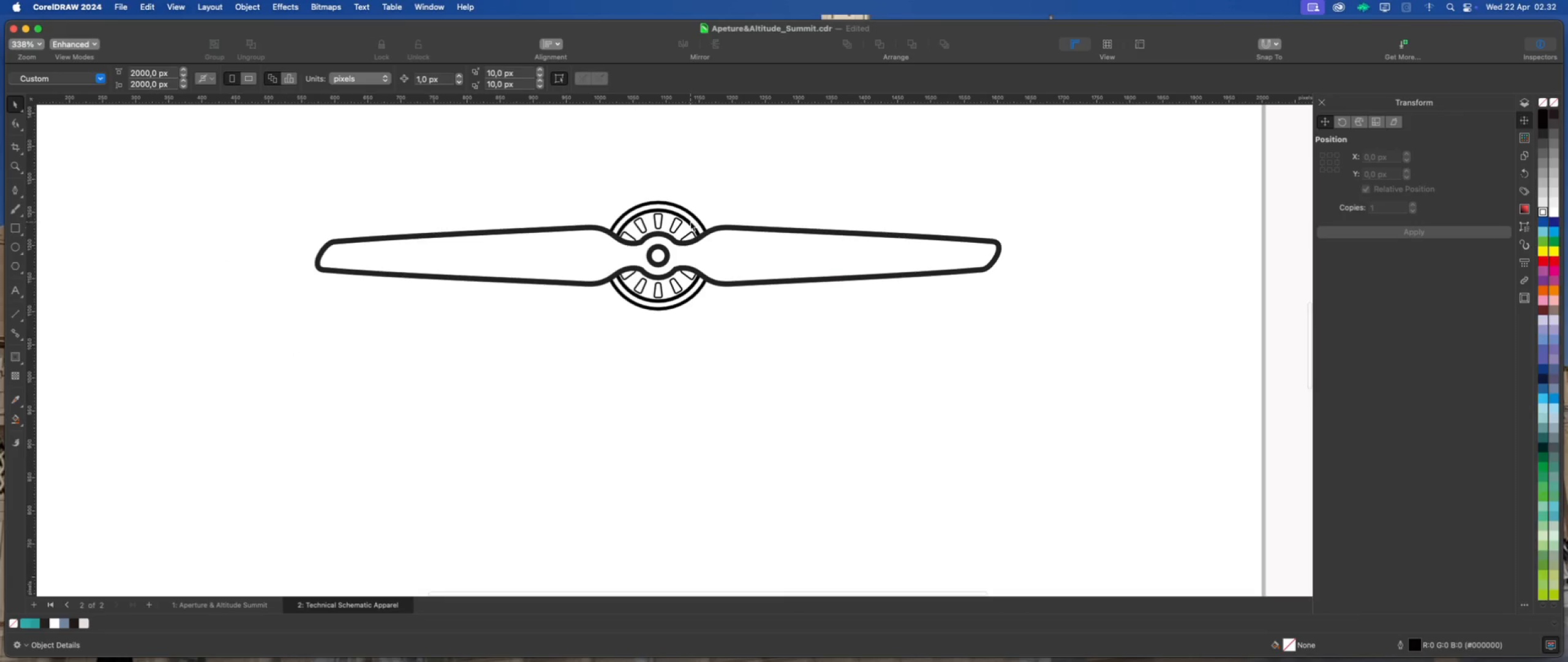 
left_click([684, 223])
 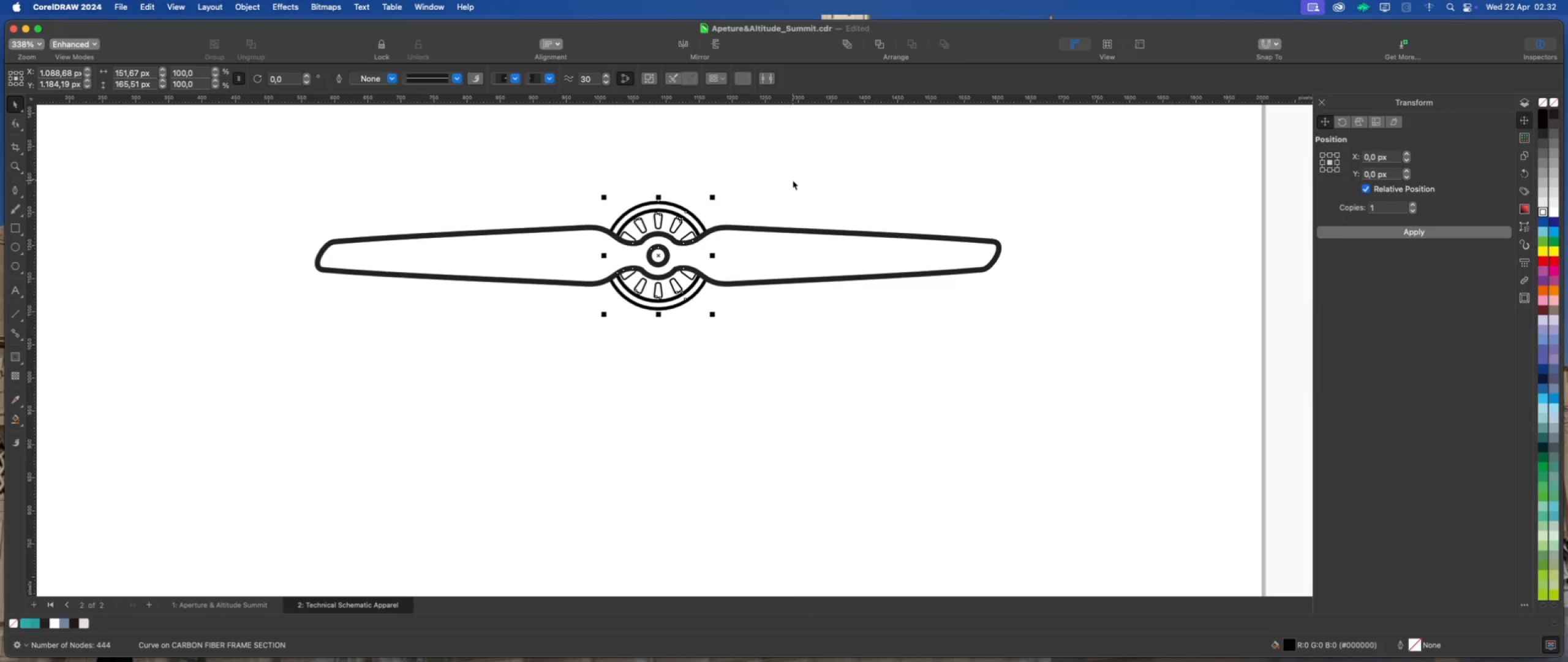 
left_click([793, 180])
 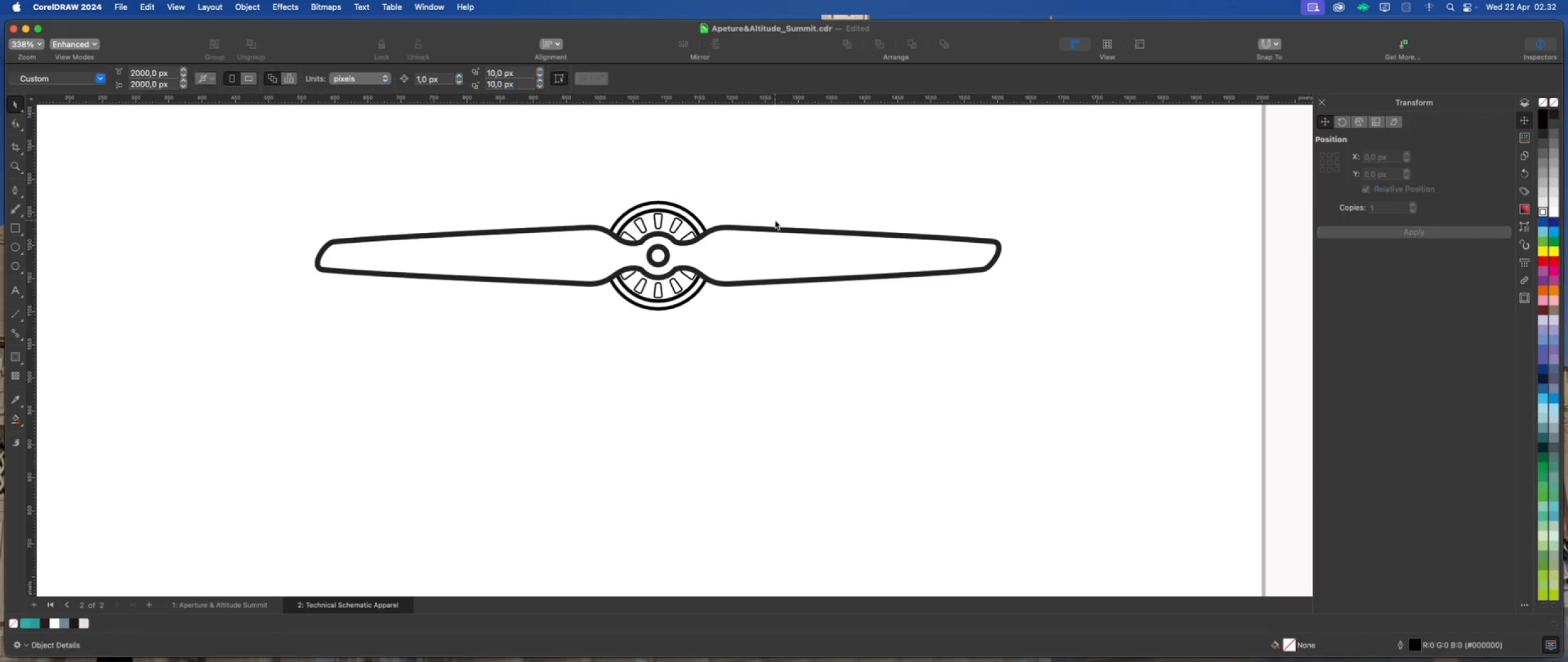 
left_click([772, 230])
 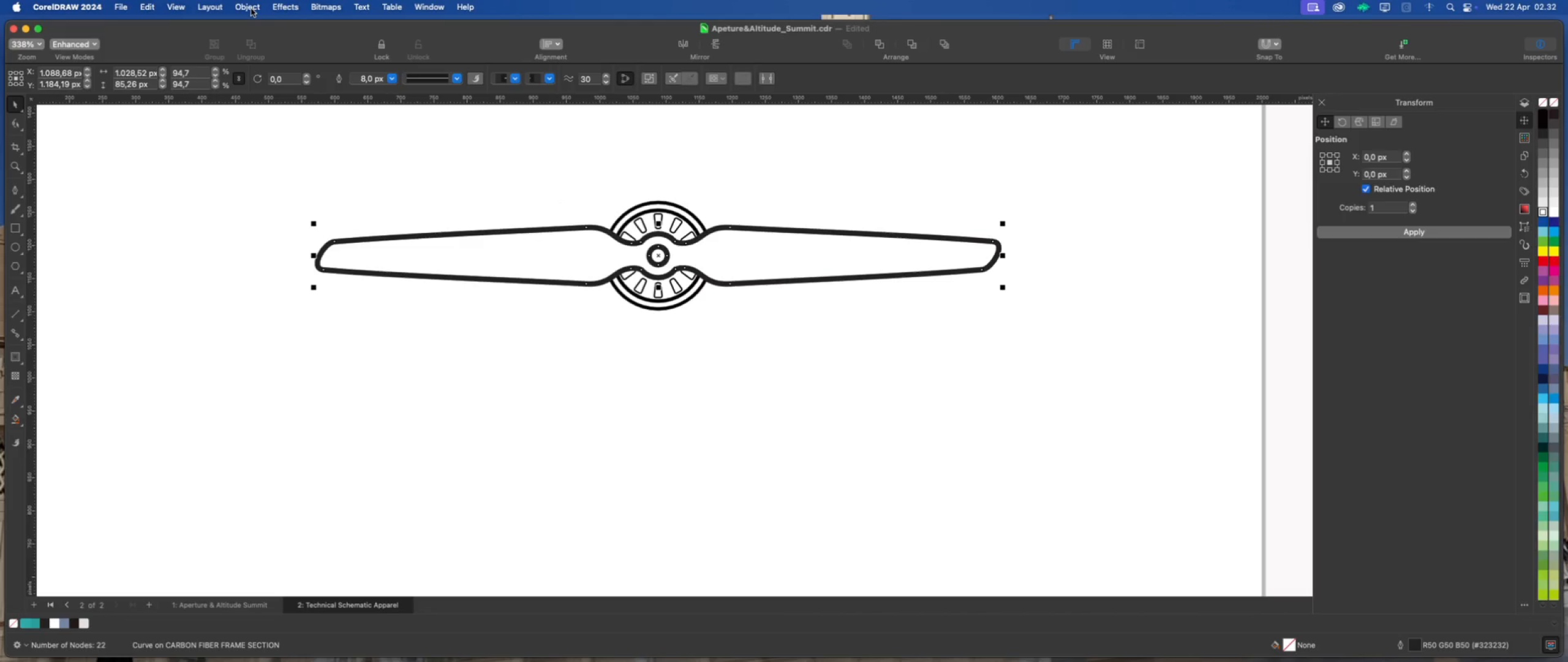 
wait(19.76)
 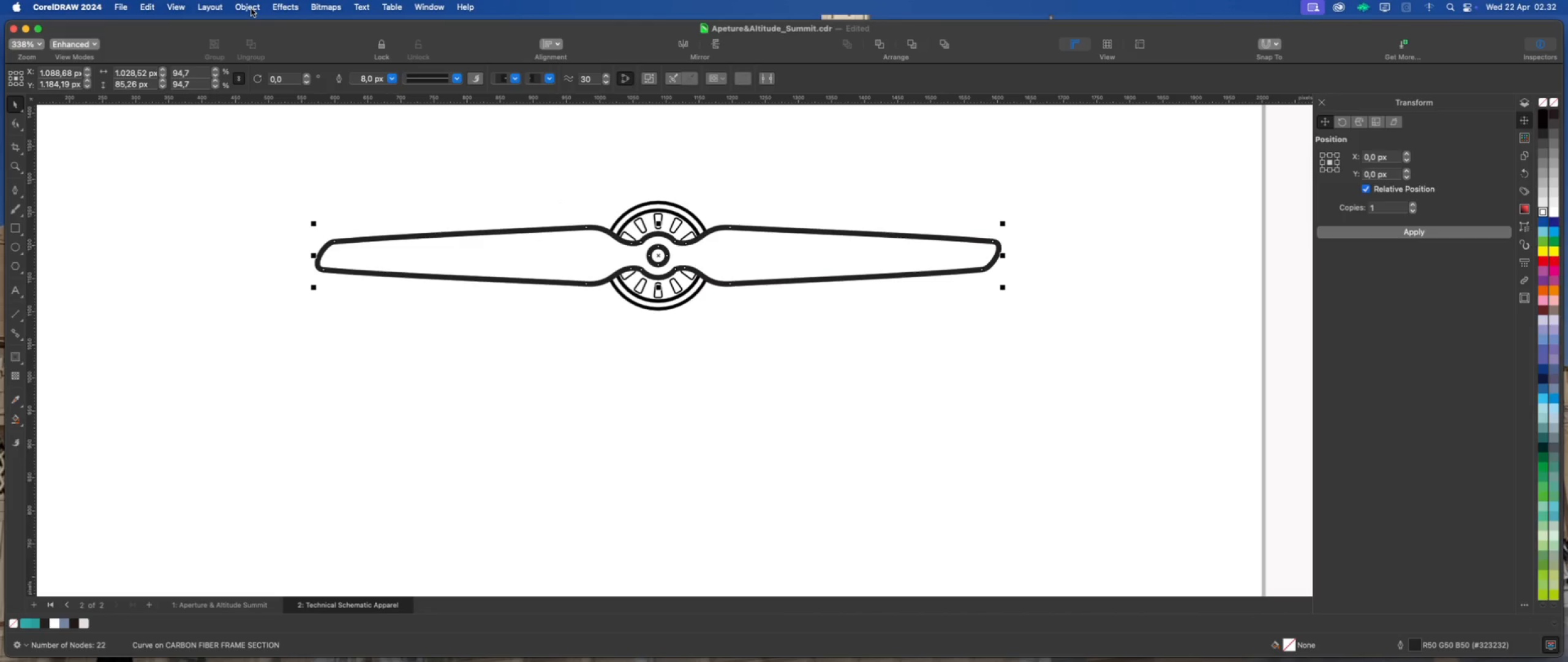 
left_click([249, 7])
 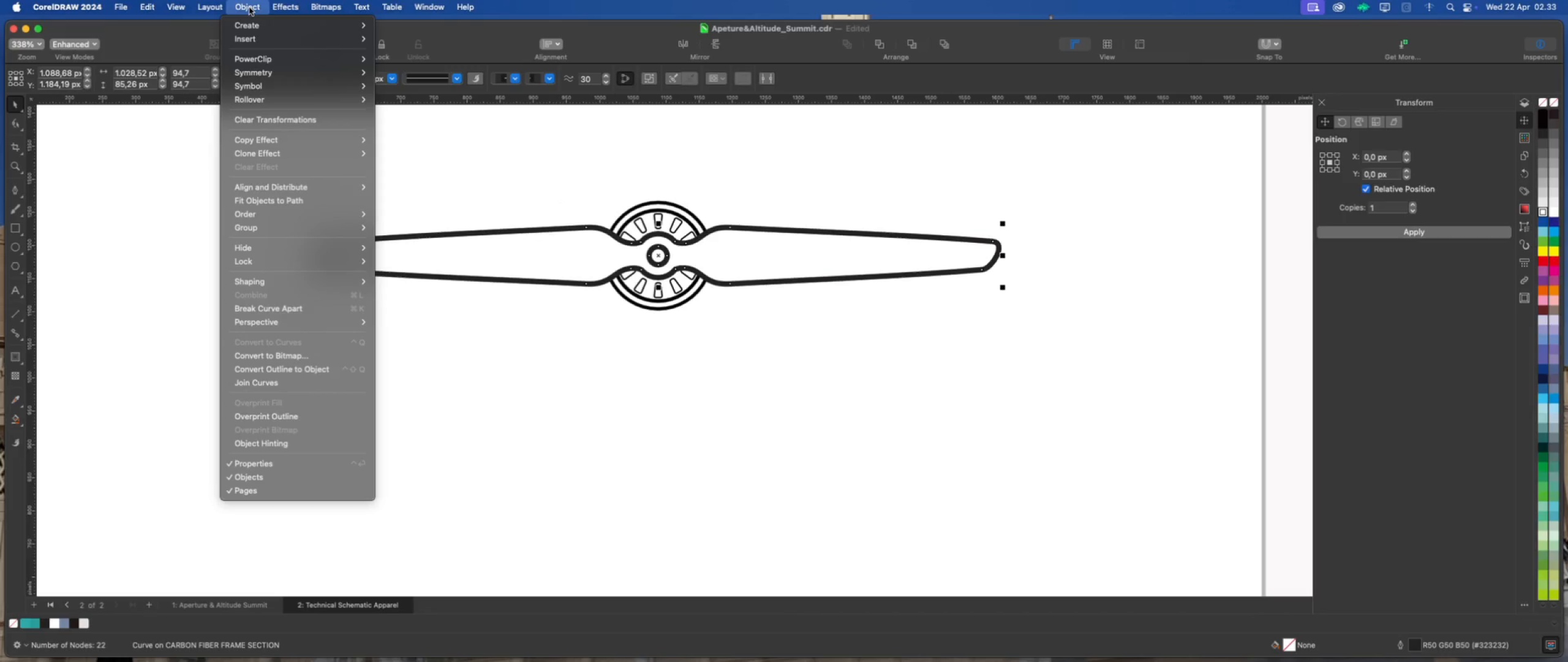 
left_click([499, 157])
 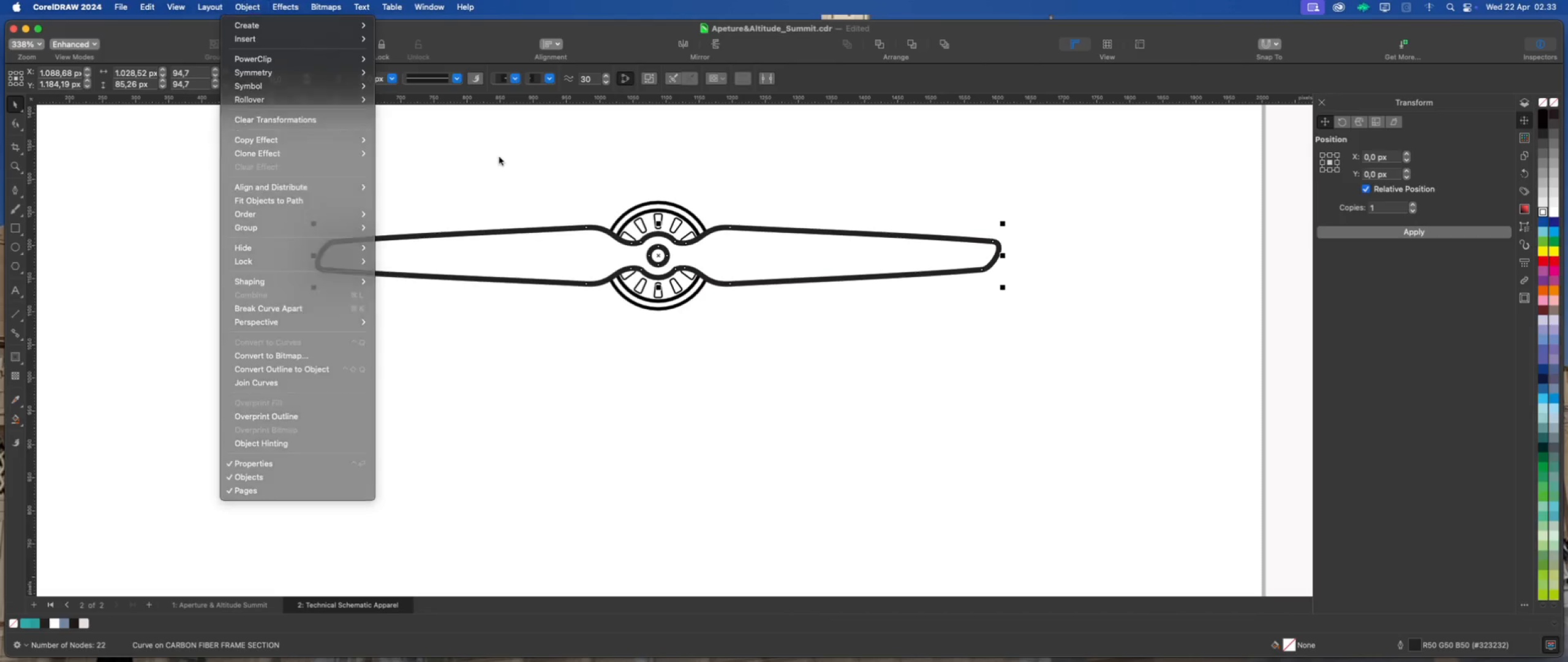 
scroll: coordinate [745, 308], scroll_direction: down, amount: 11.0
 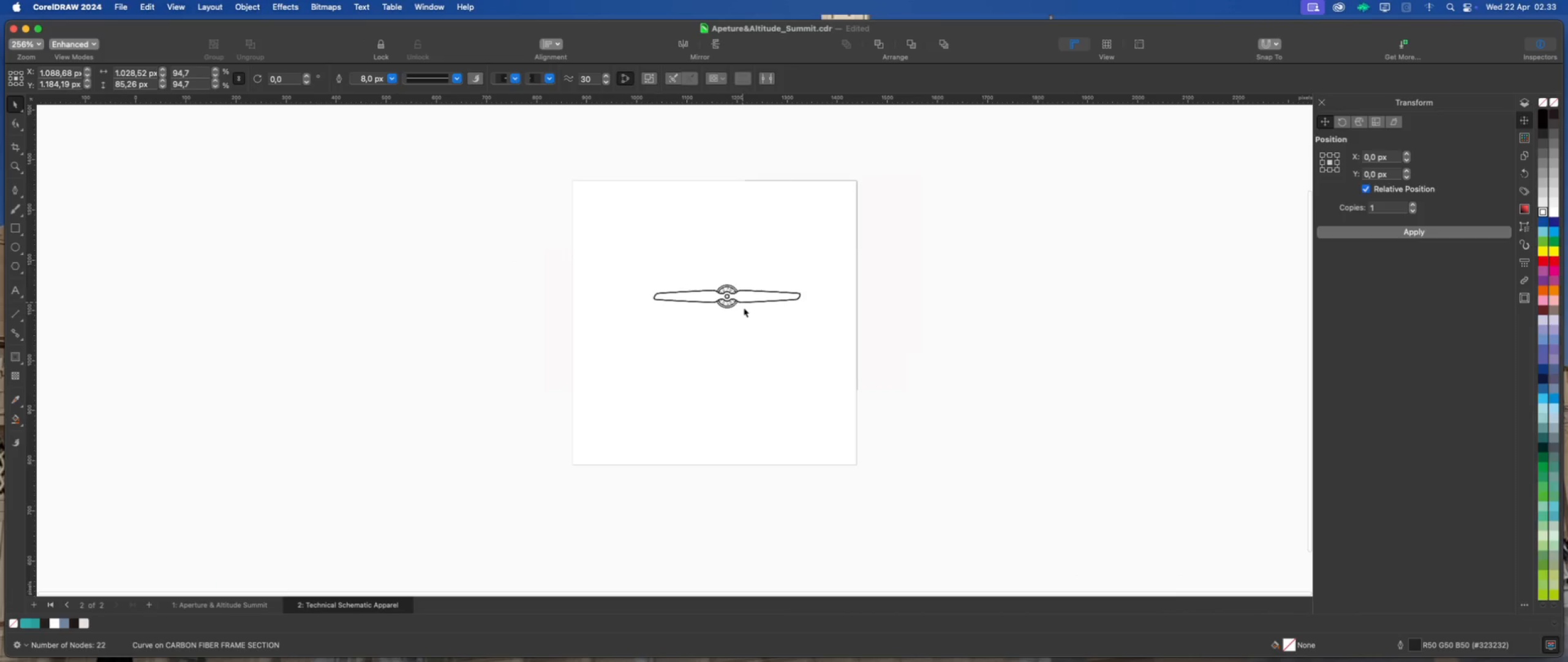 
scroll: coordinate [726, 292], scroll_direction: up, amount: 11.0
 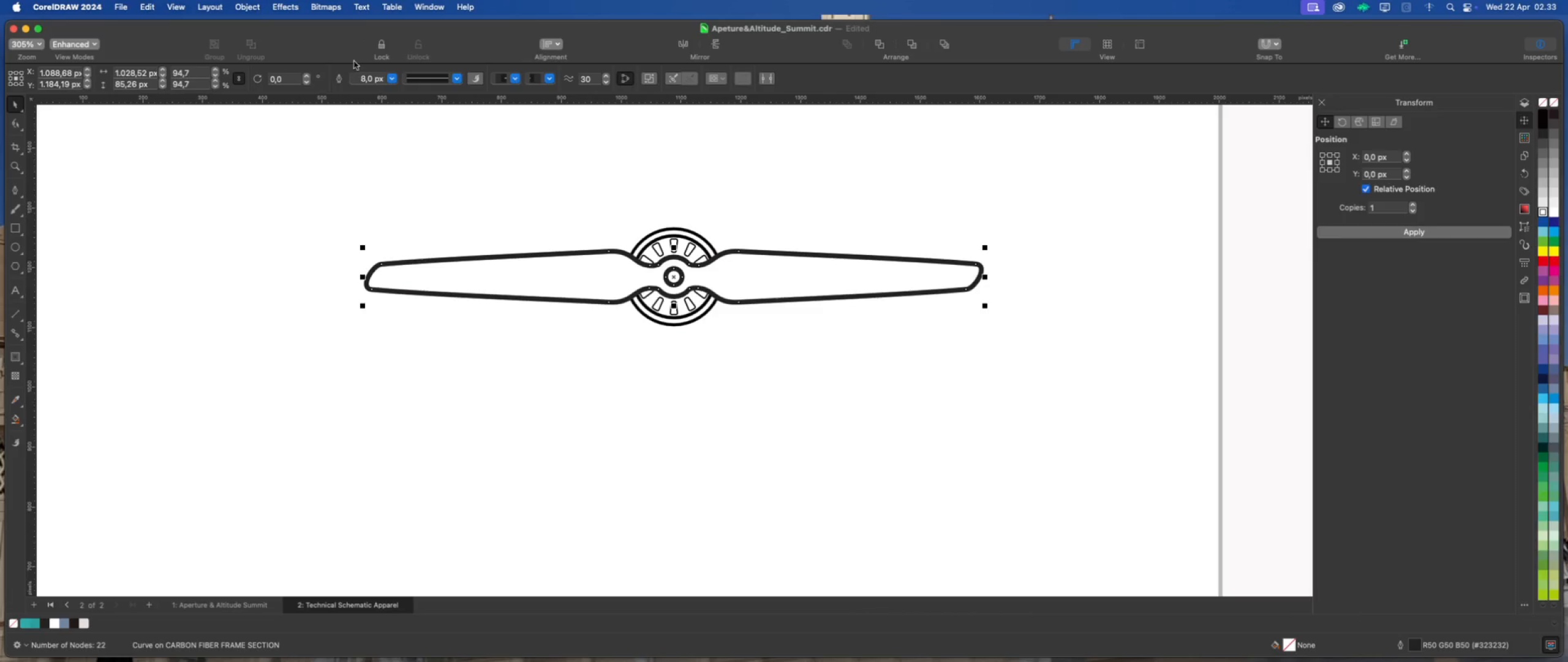 
left_click([252, 9])
 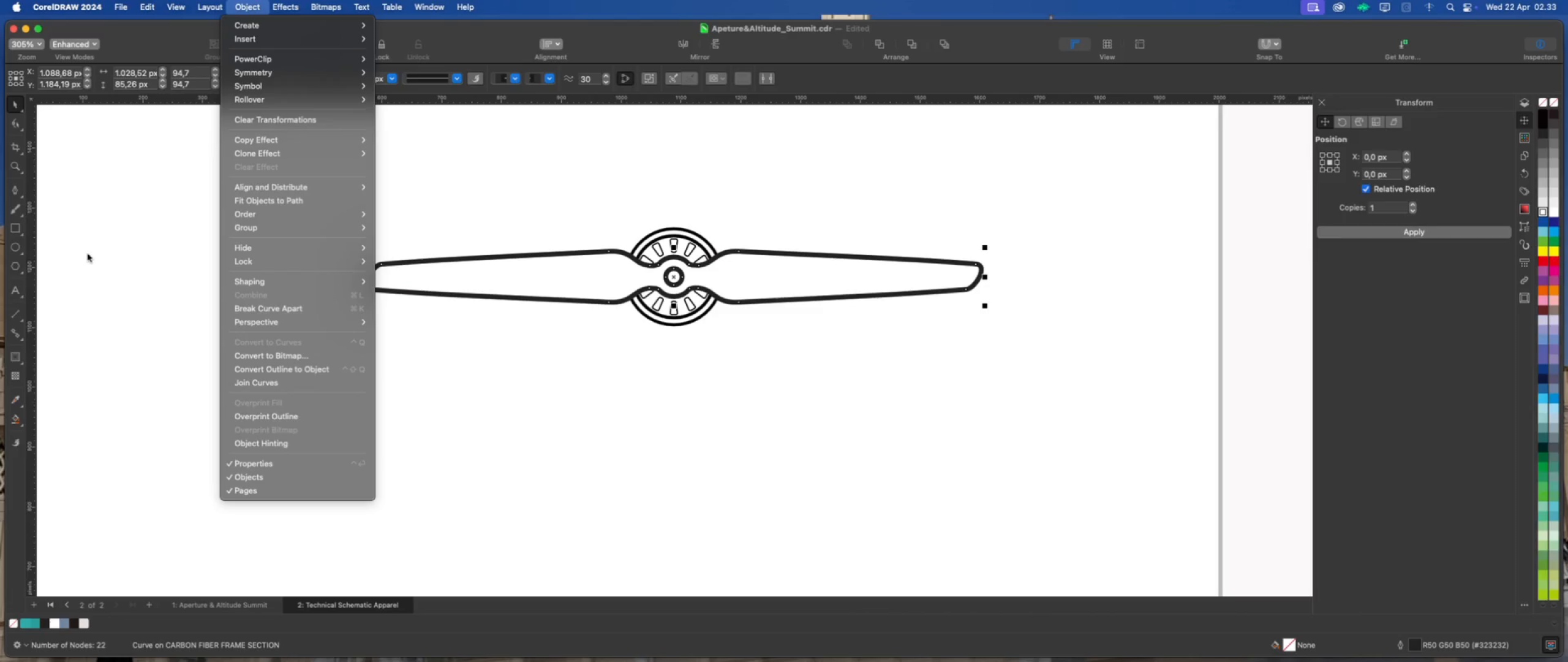 
left_click([262, 368])
 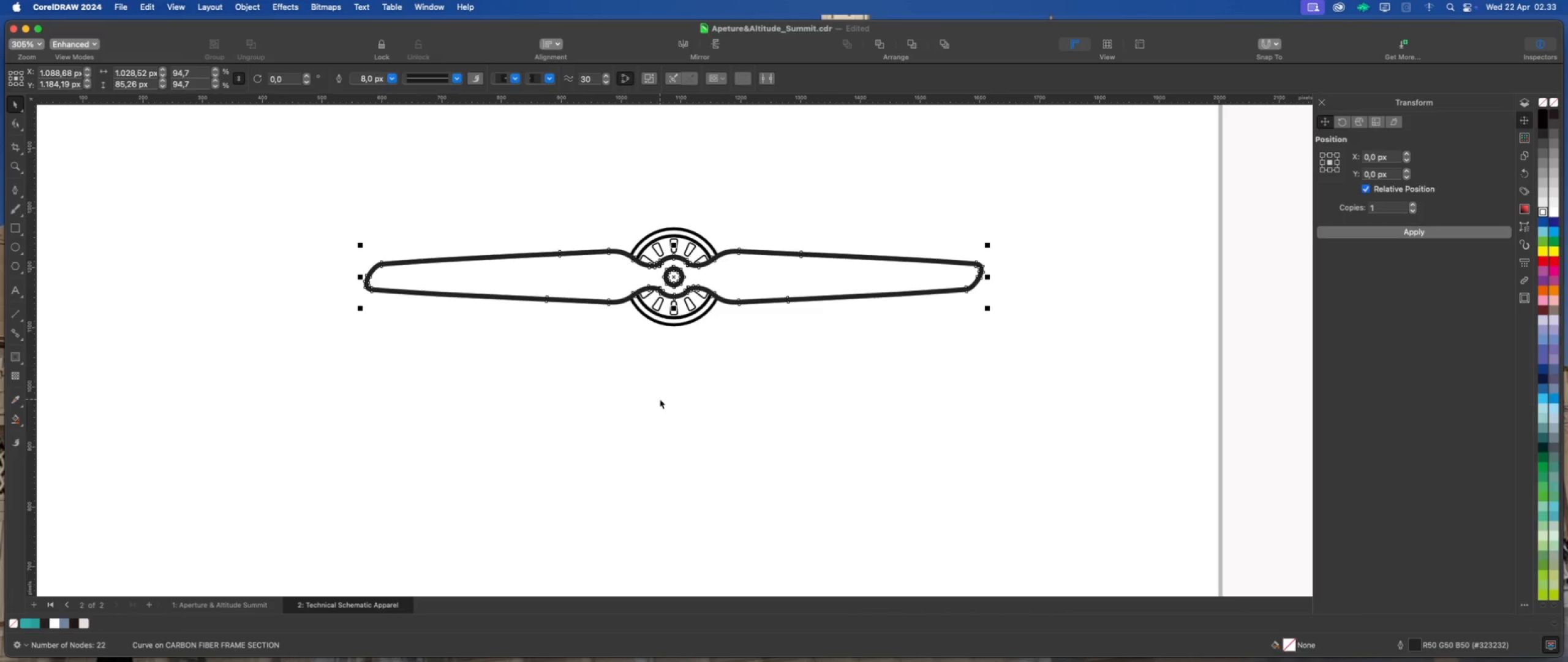 
left_click([660, 399])
 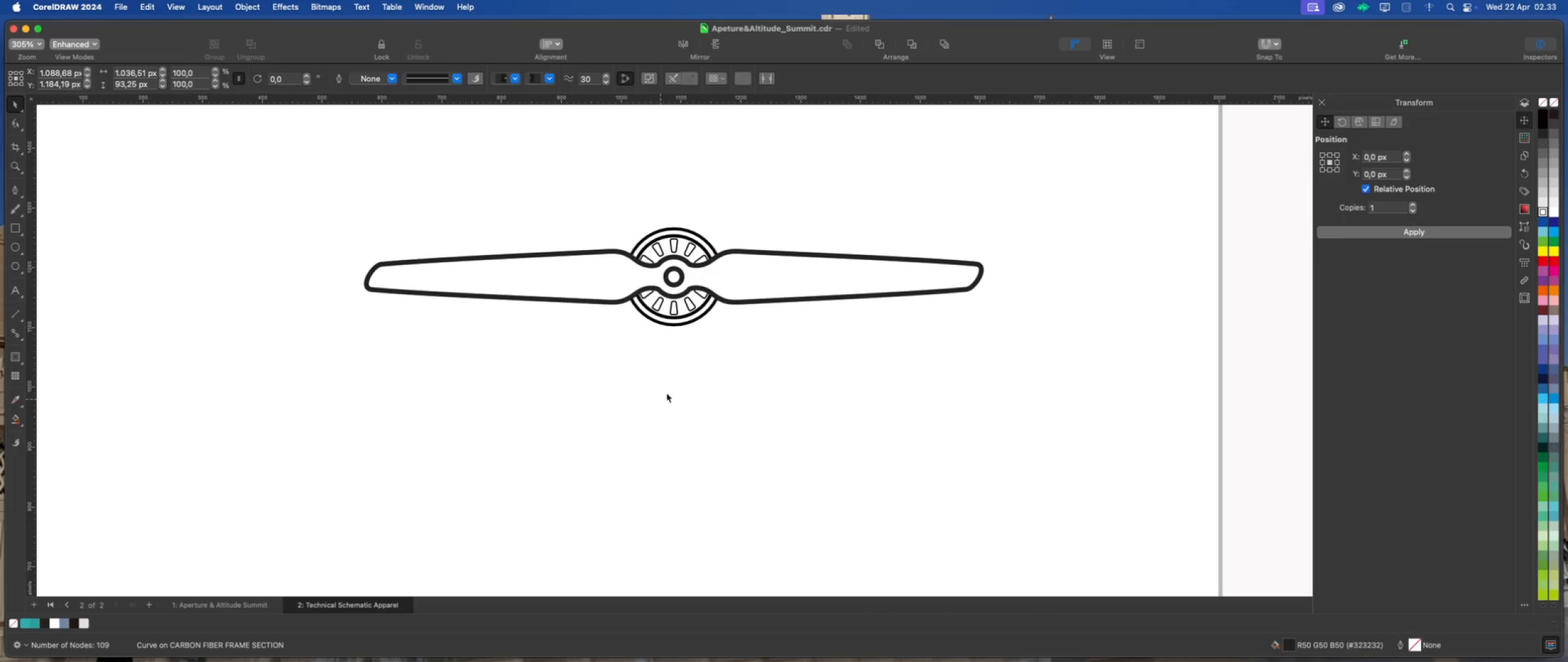 
scroll: coordinate [711, 305], scroll_direction: up, amount: 5.0
 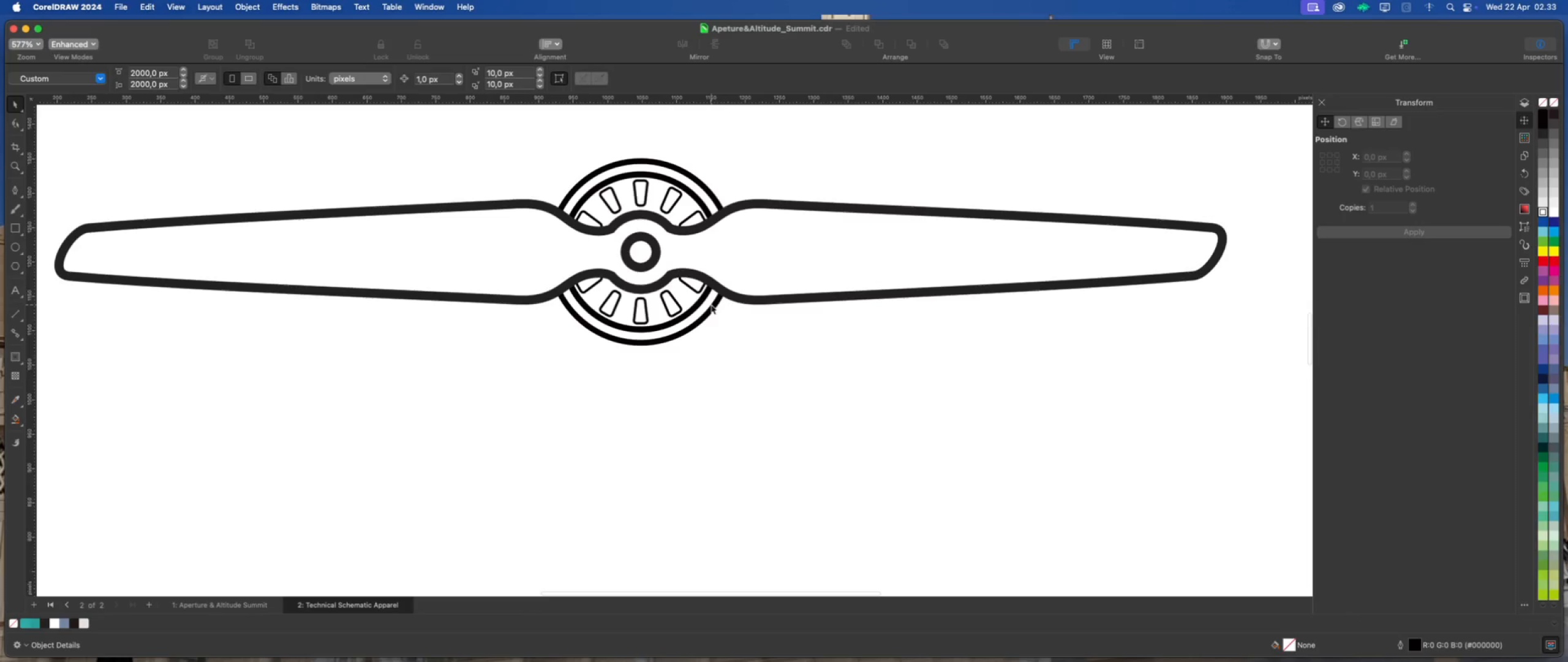 
scroll: coordinate [711, 305], scroll_direction: down, amount: 2.0
 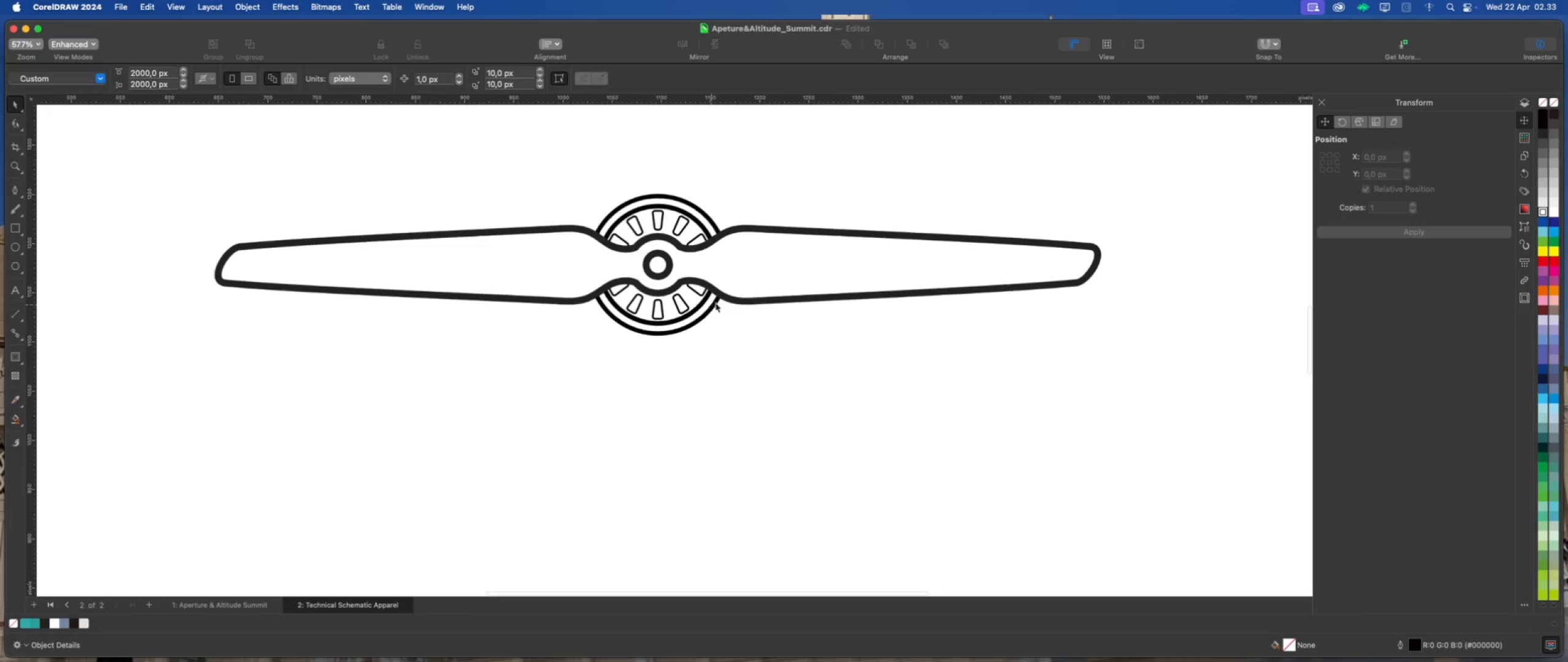 
left_click([725, 299])
 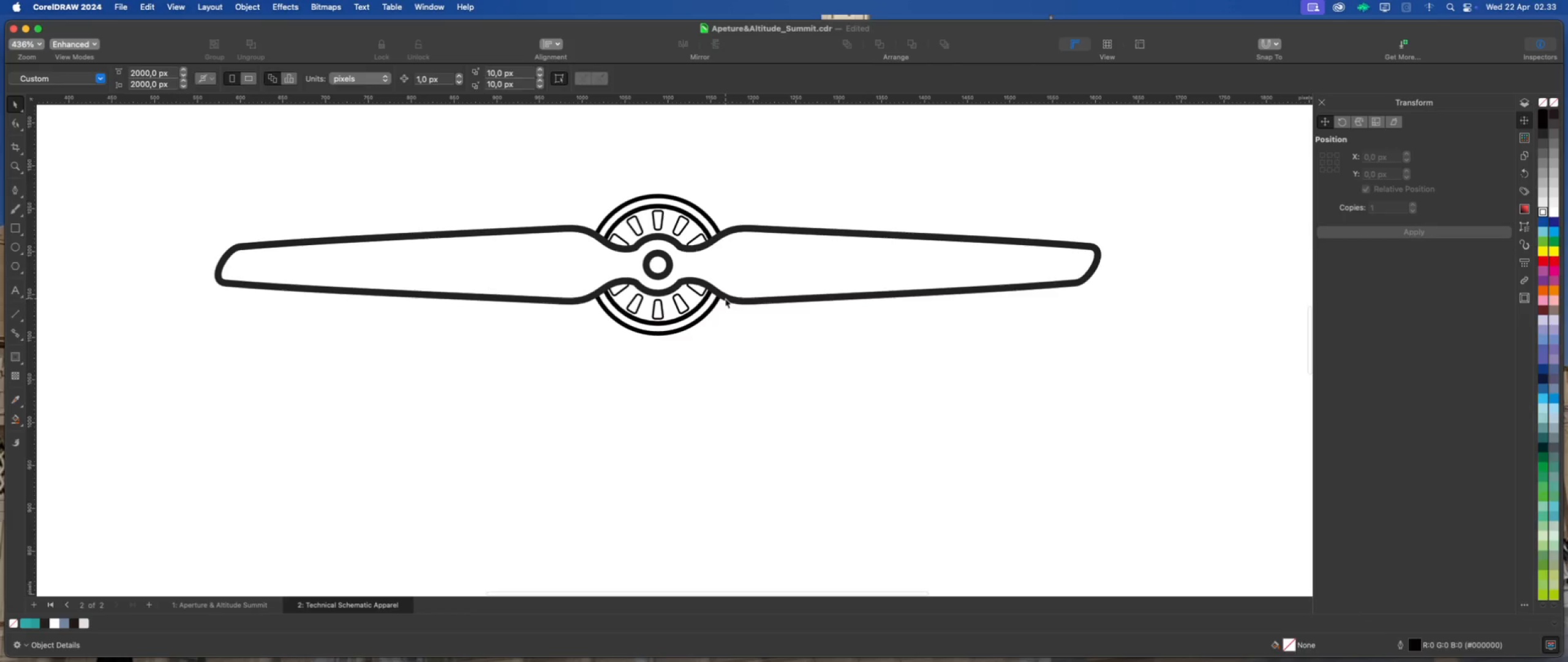 
scroll: coordinate [544, 305], scroll_direction: down, amount: 6.0
 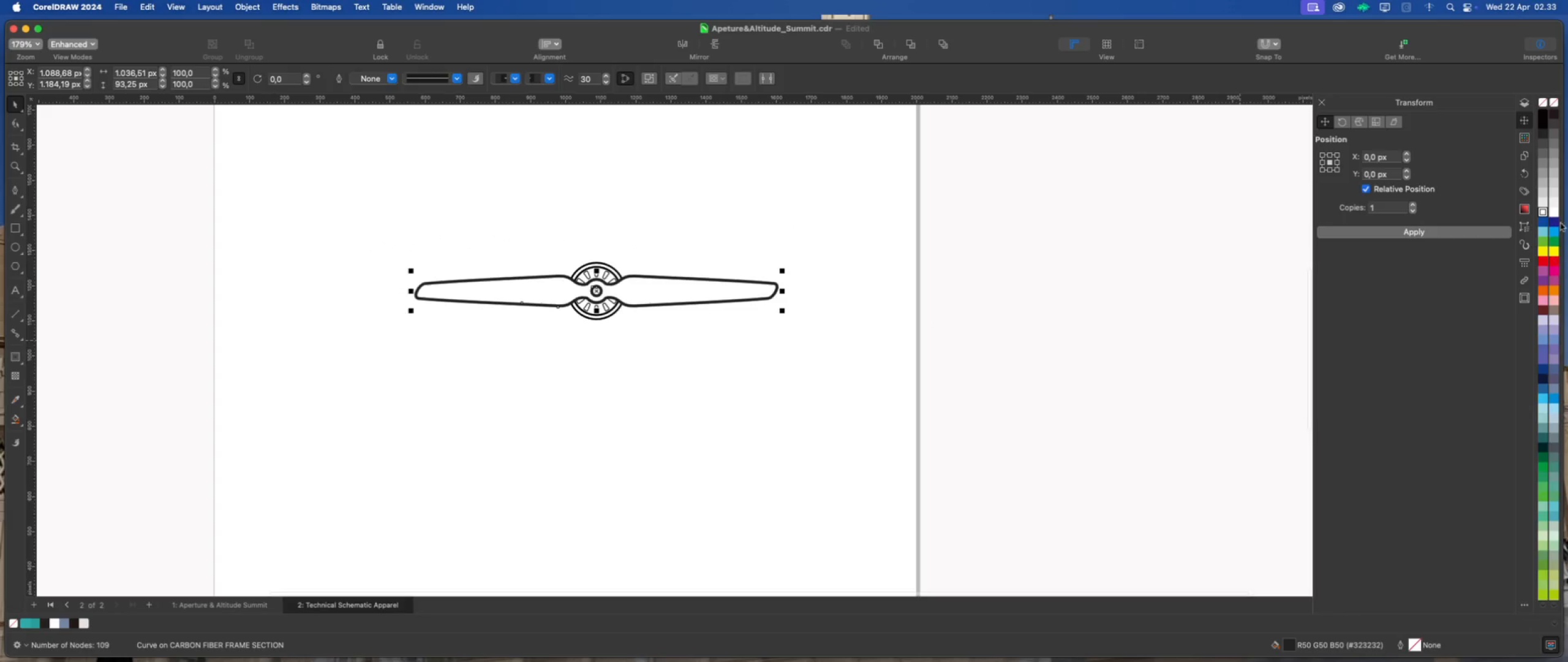 
left_click([1525, 105])
 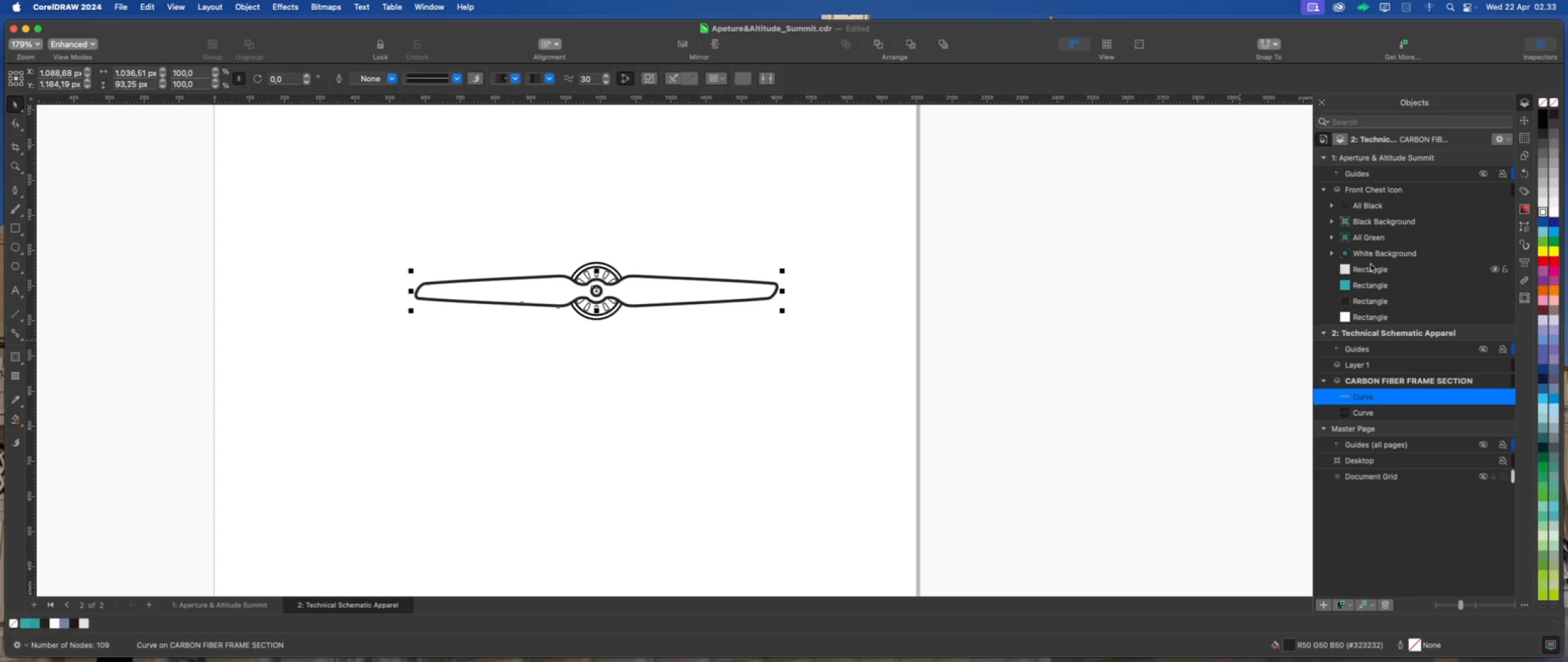 
mouse_move([1395, 372])
 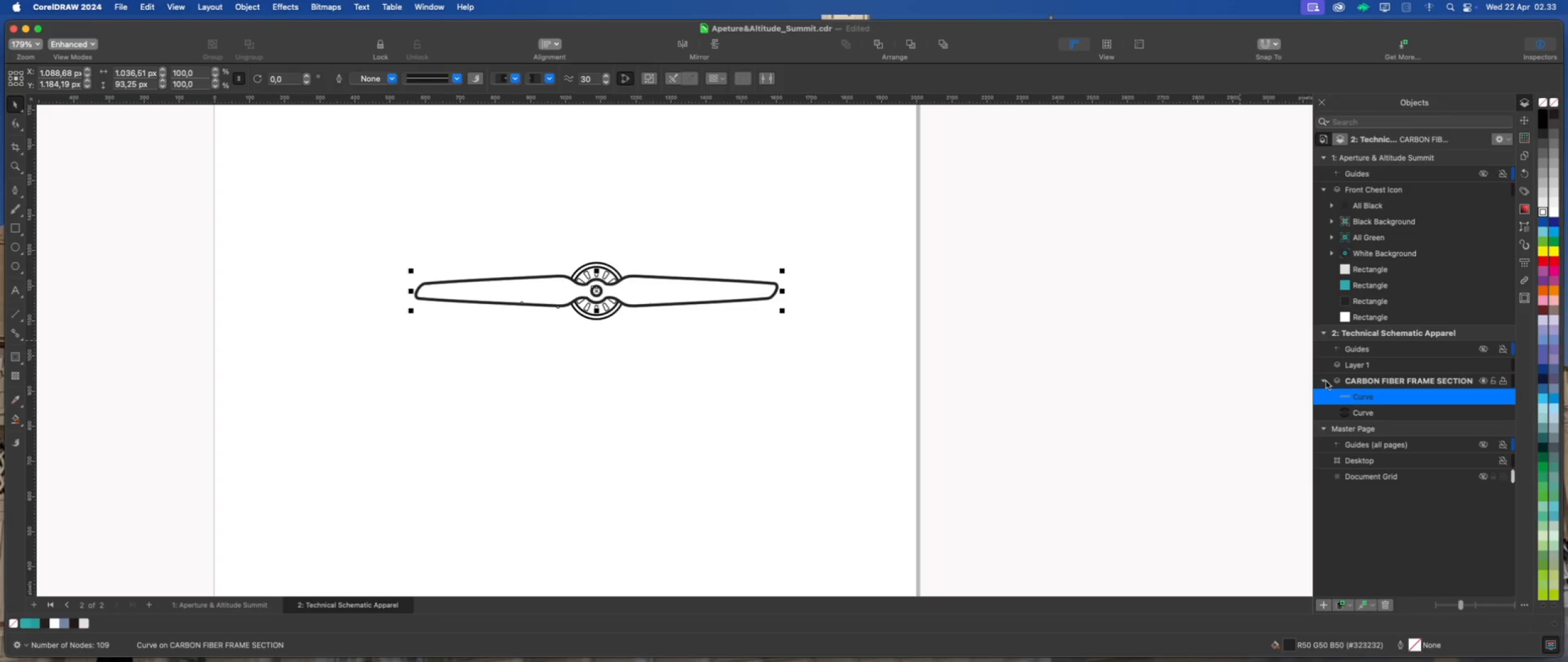 
left_click([1326, 381])
 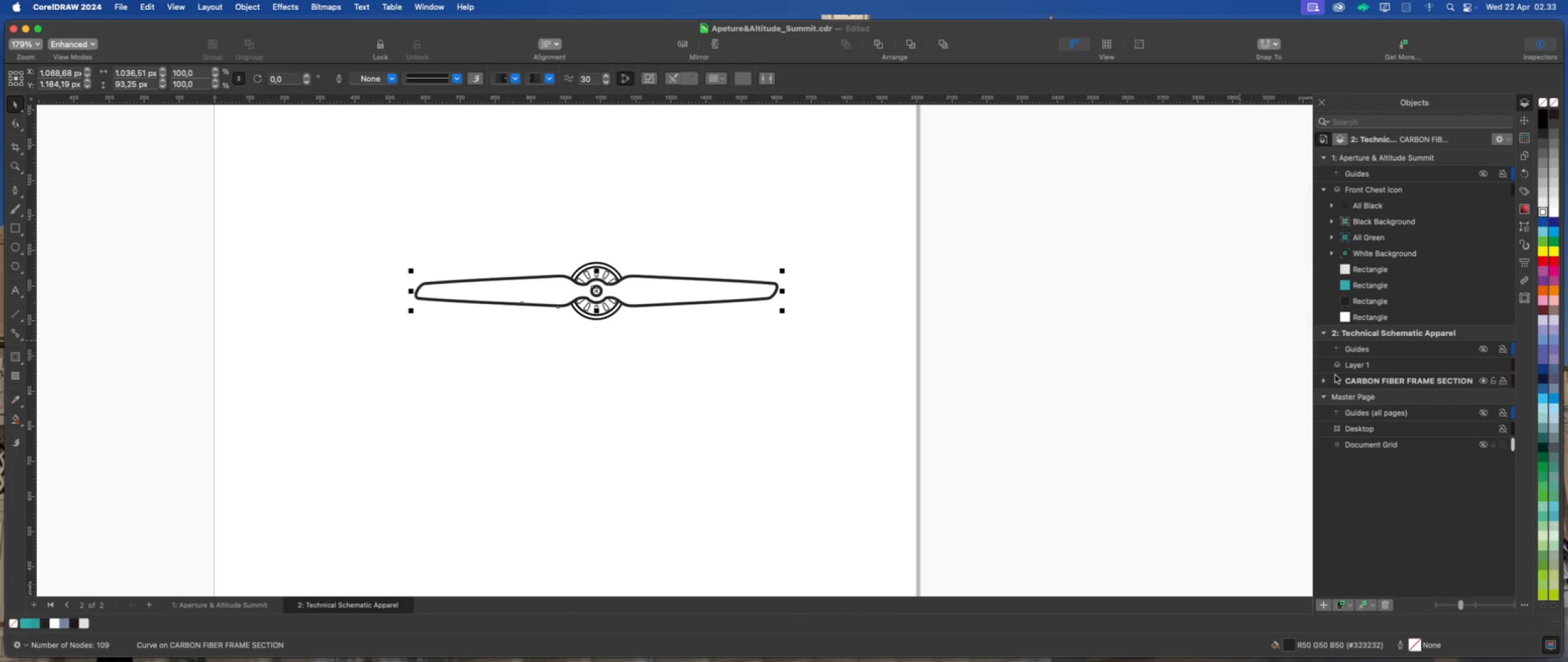 
left_click([1352, 366])
 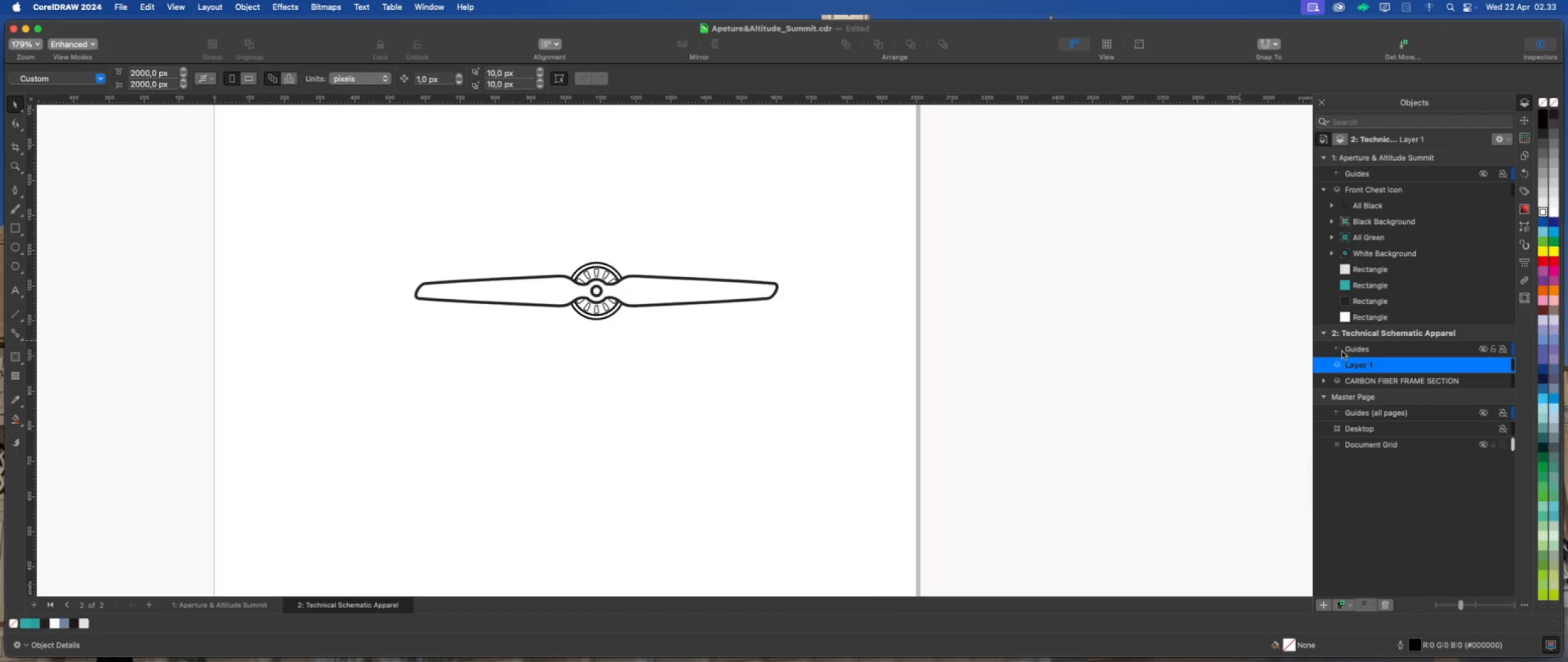 
left_click([1325, 333])
 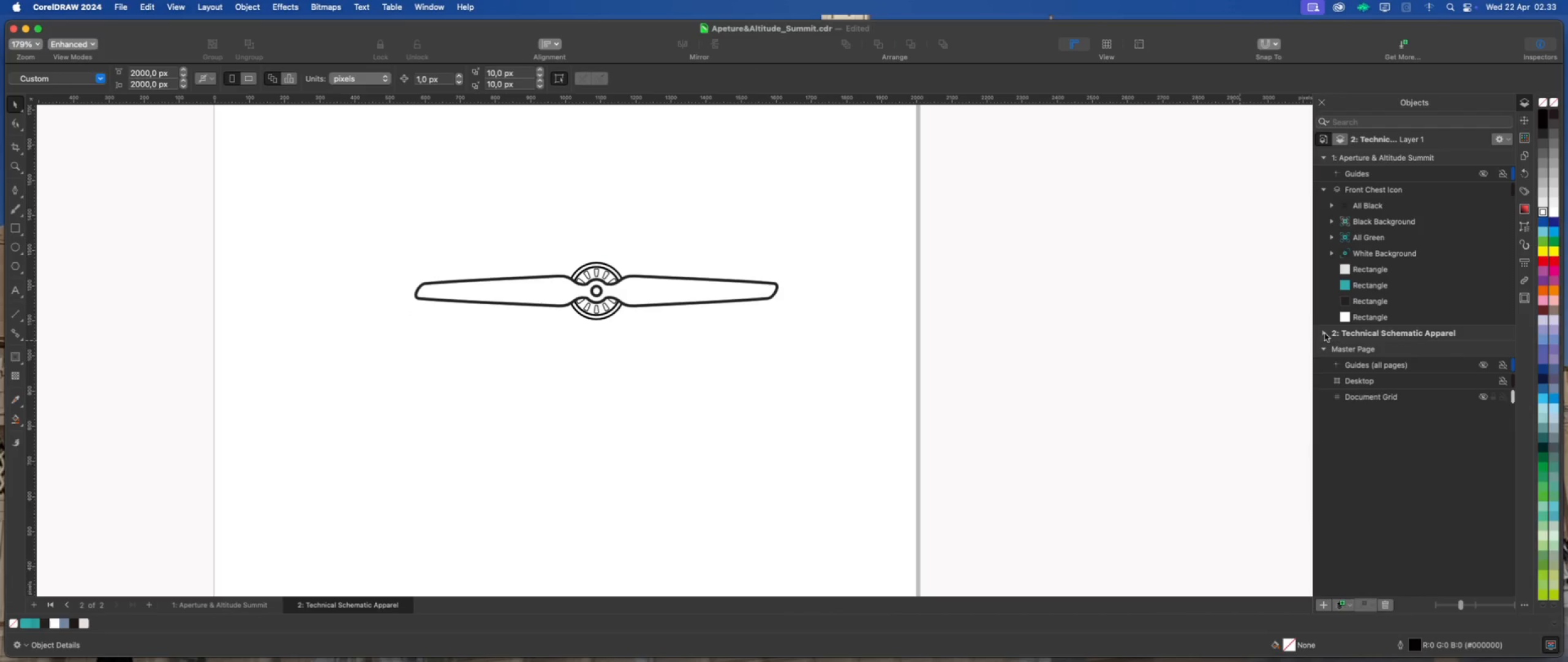 
left_click([1325, 333])
 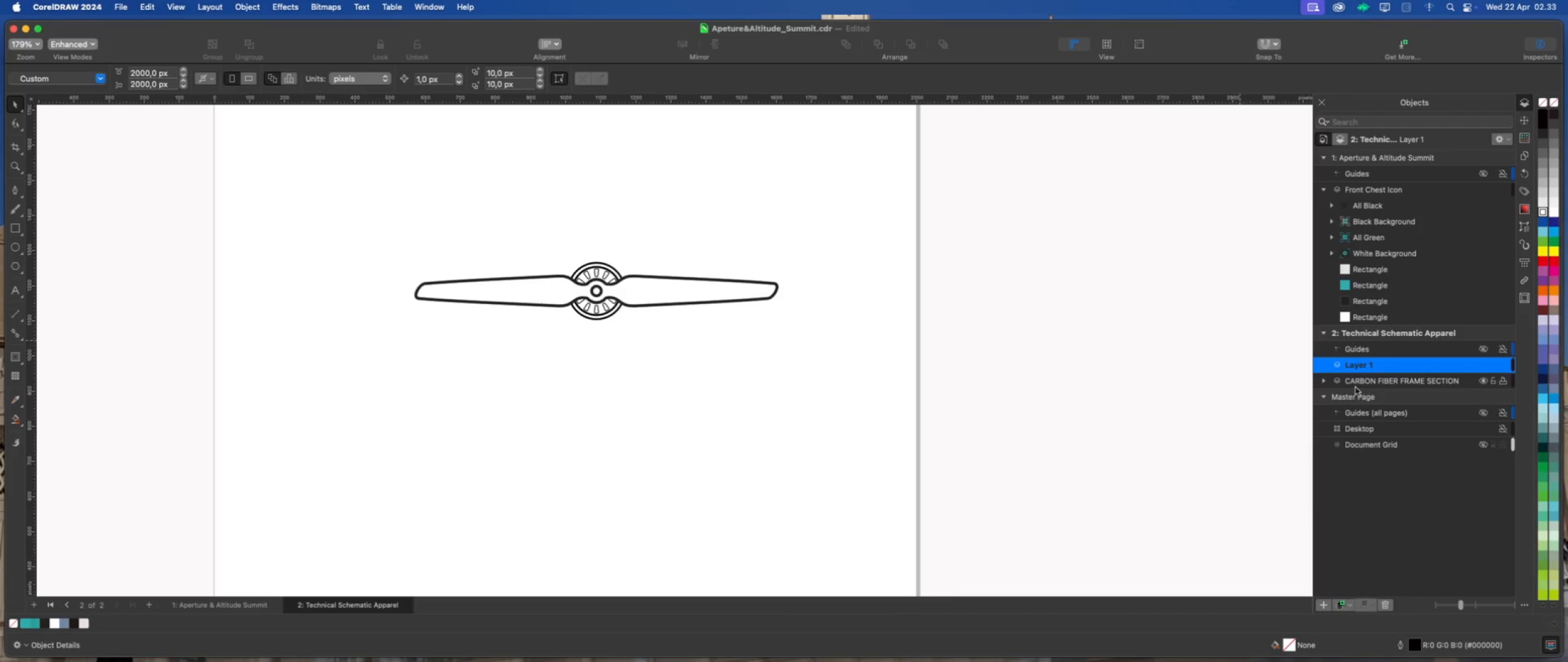 
left_click([1324, 382])
 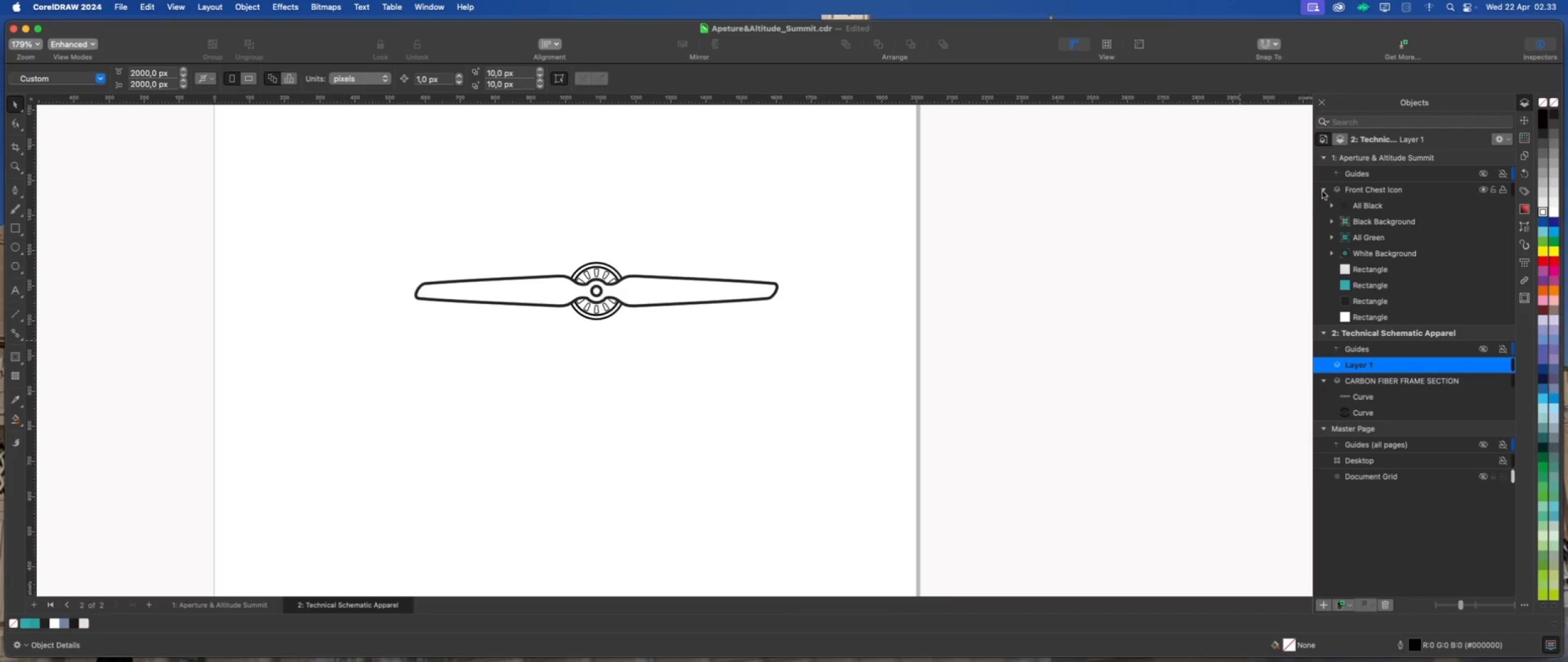 
left_click([1322, 189])
 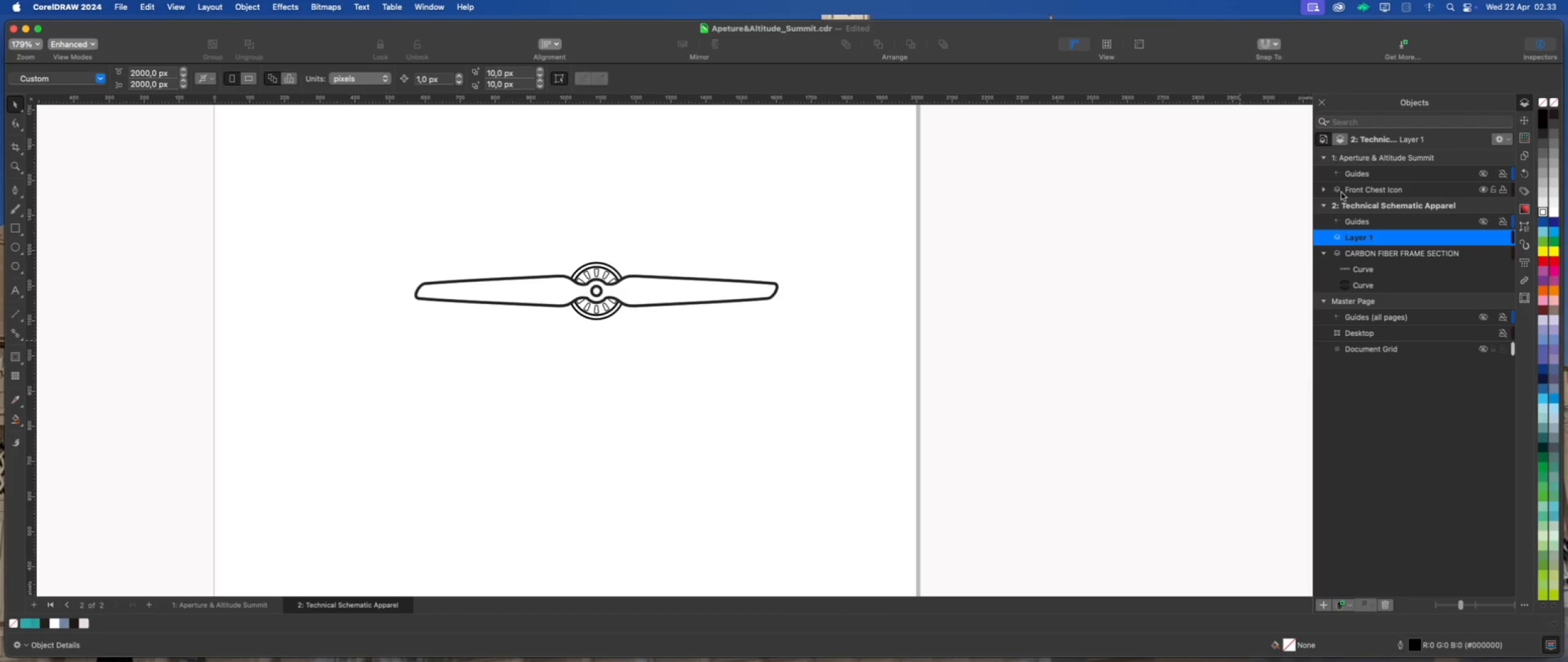 
left_click([1354, 192])
 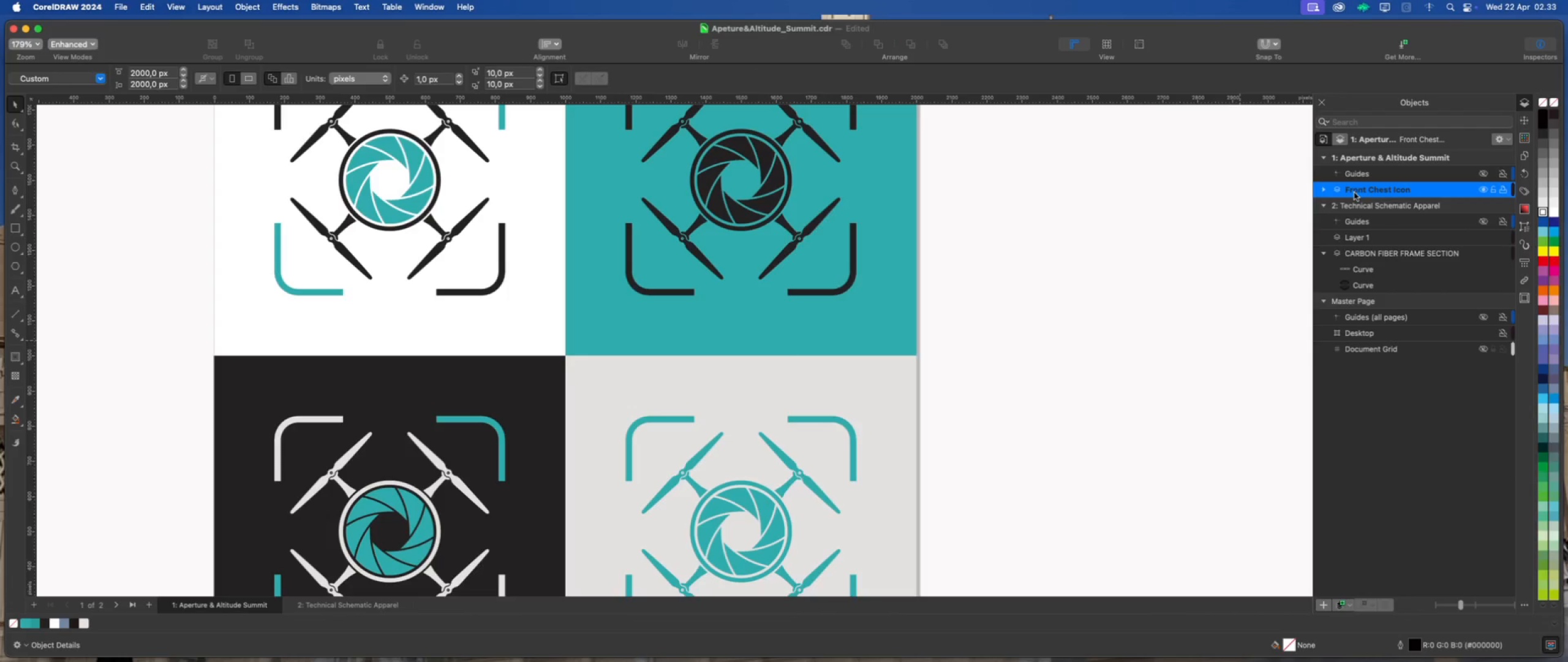 
left_click([1324, 204])
 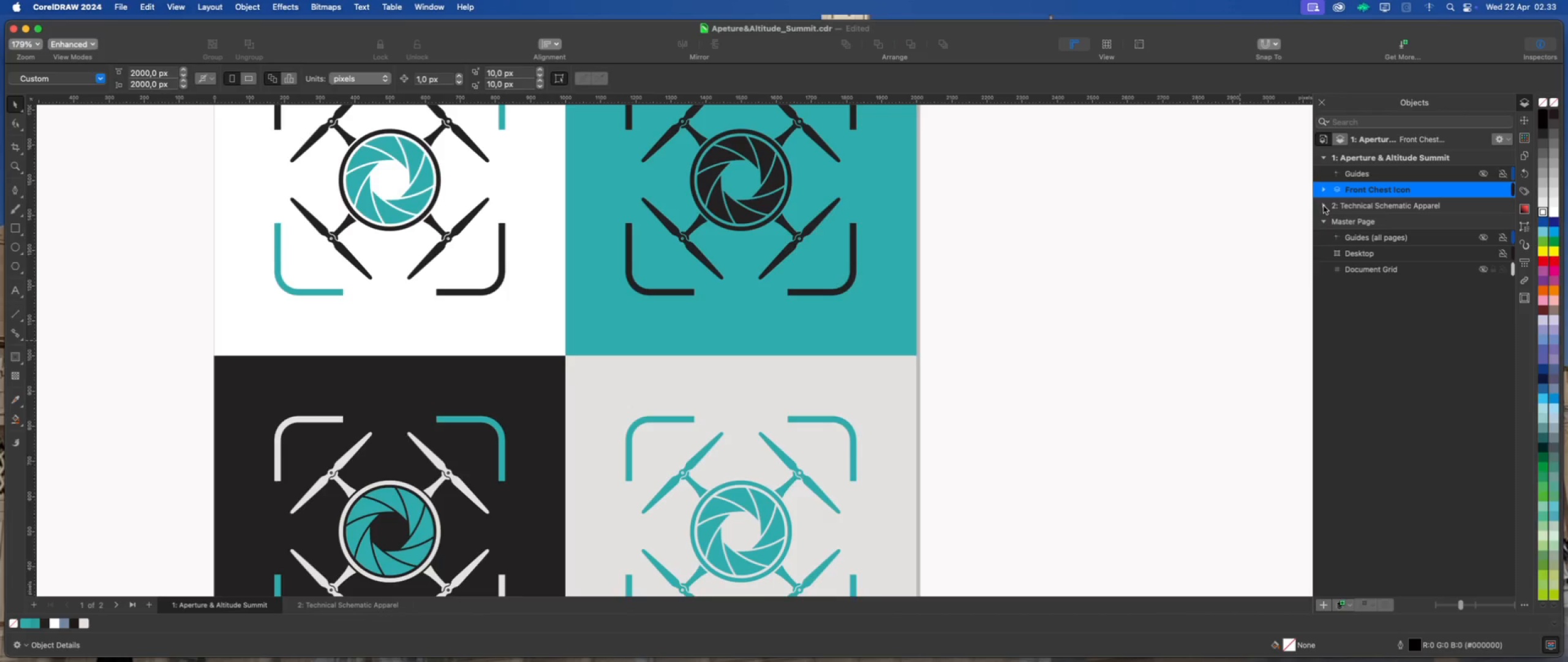 
left_click([1362, 222])
 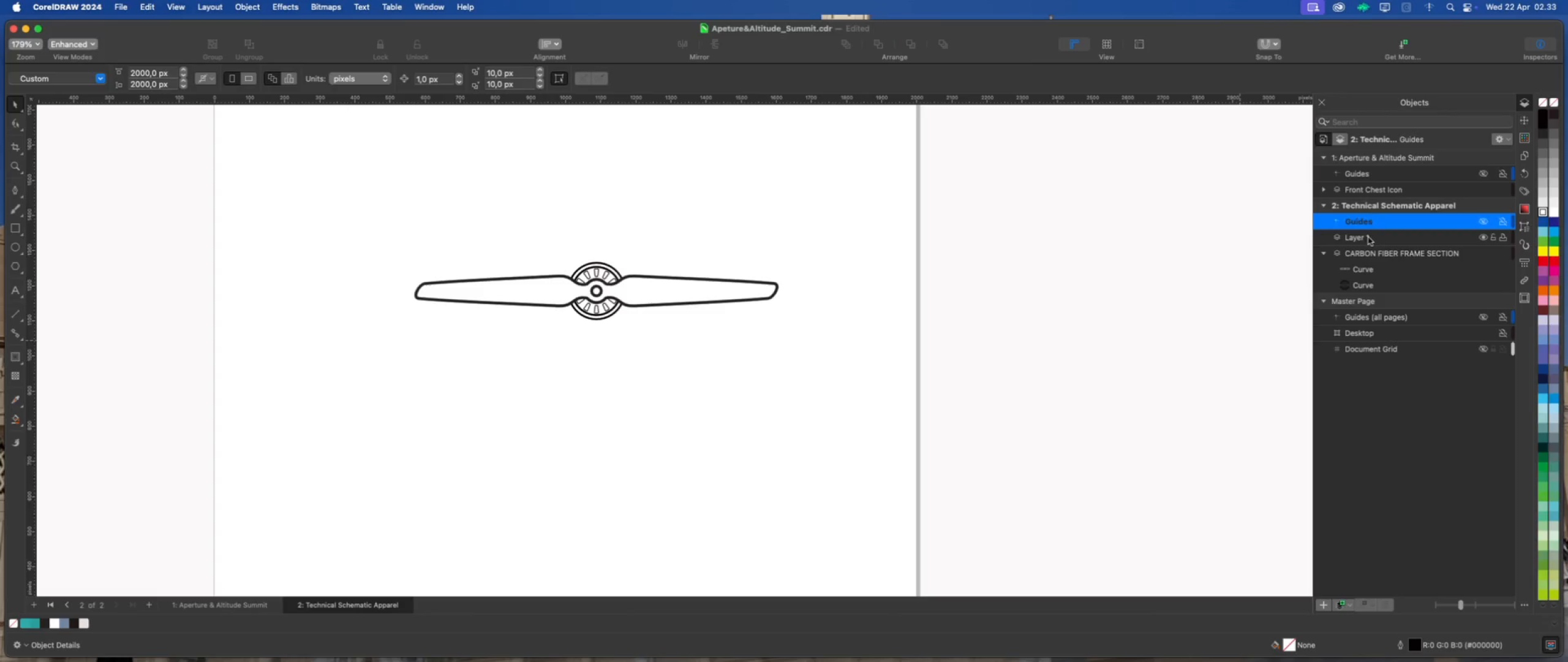 
left_click([1368, 237])
 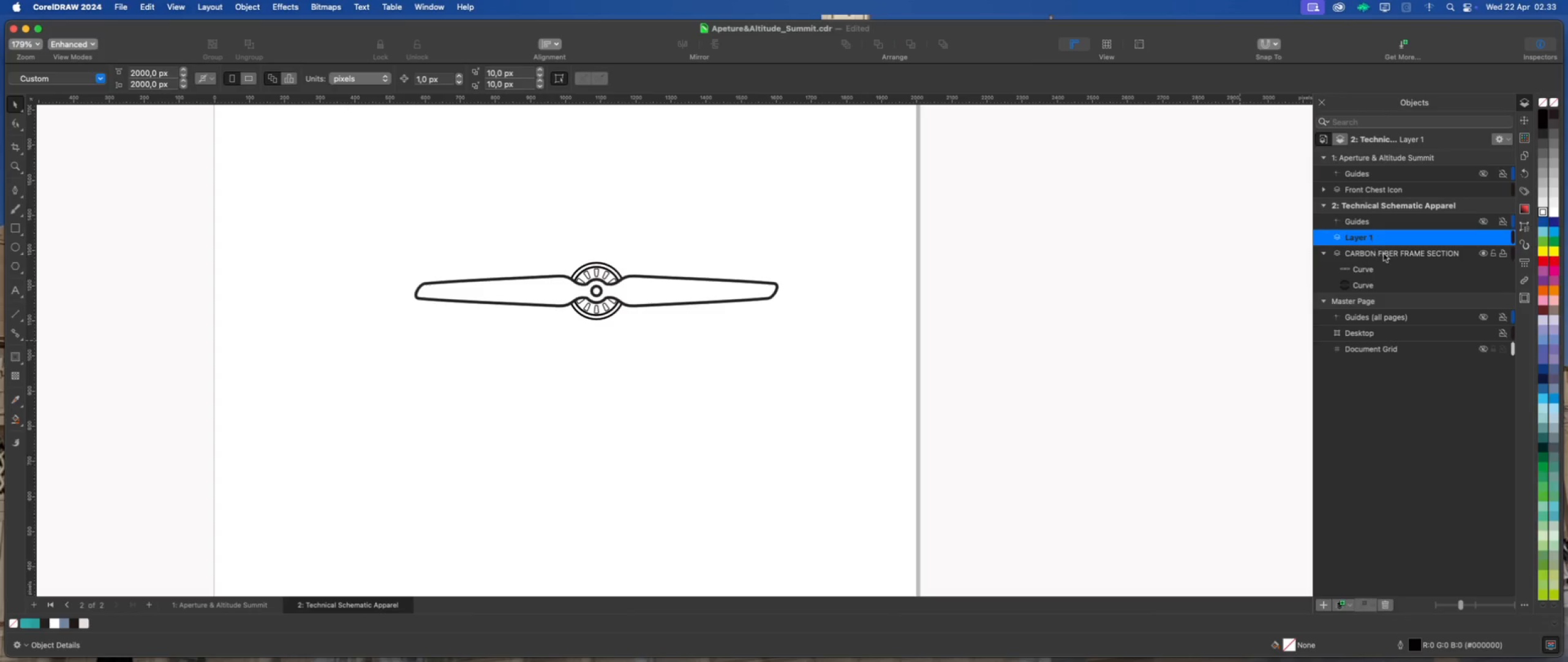 
left_click([1385, 254])
 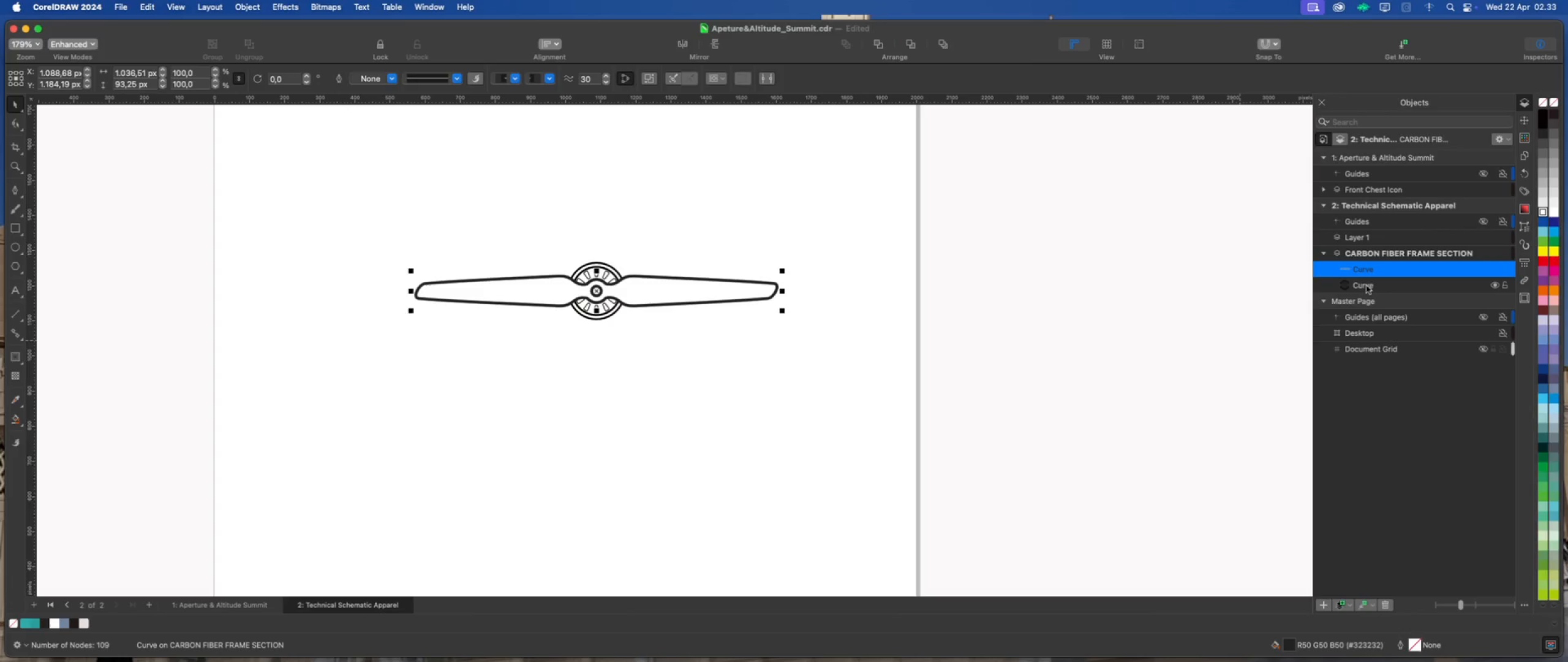 
left_click([1366, 286])
 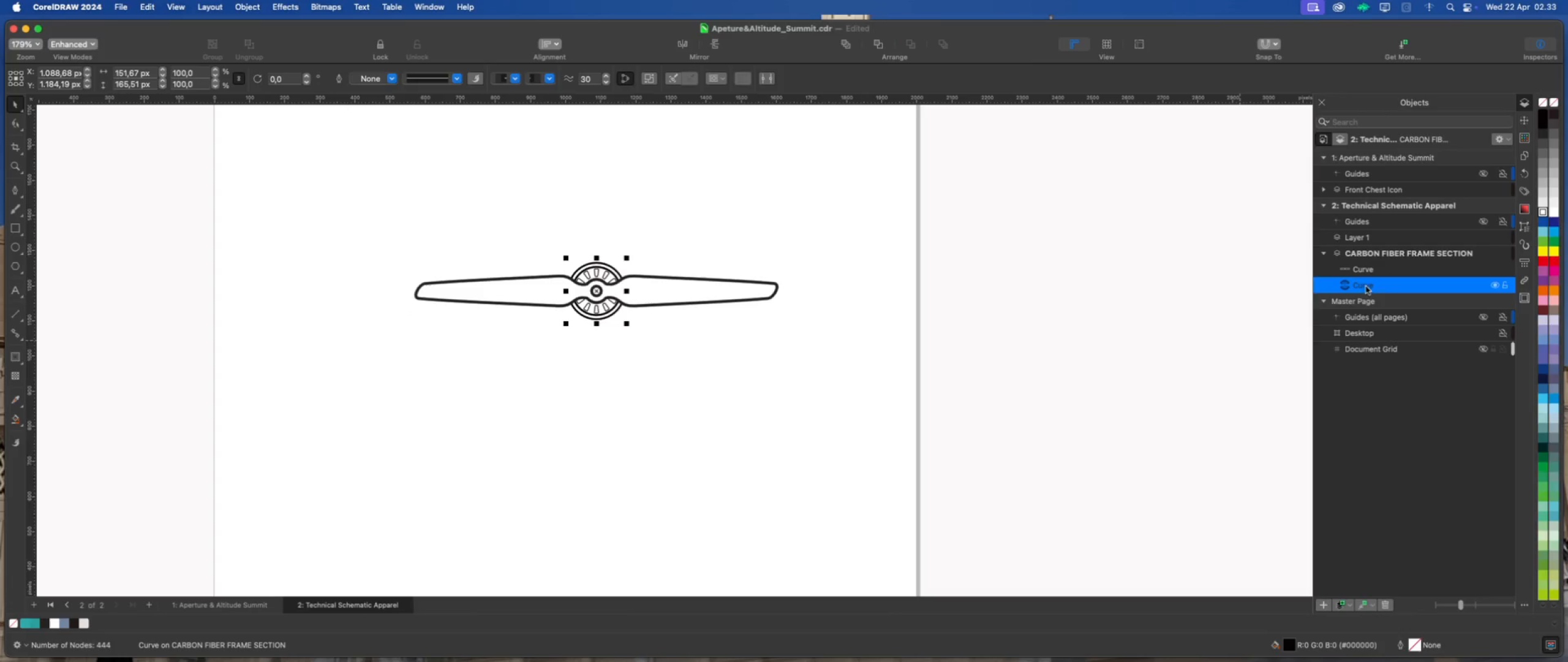 
scroll: coordinate [1378, 274], scroll_direction: down, amount: 3.0
 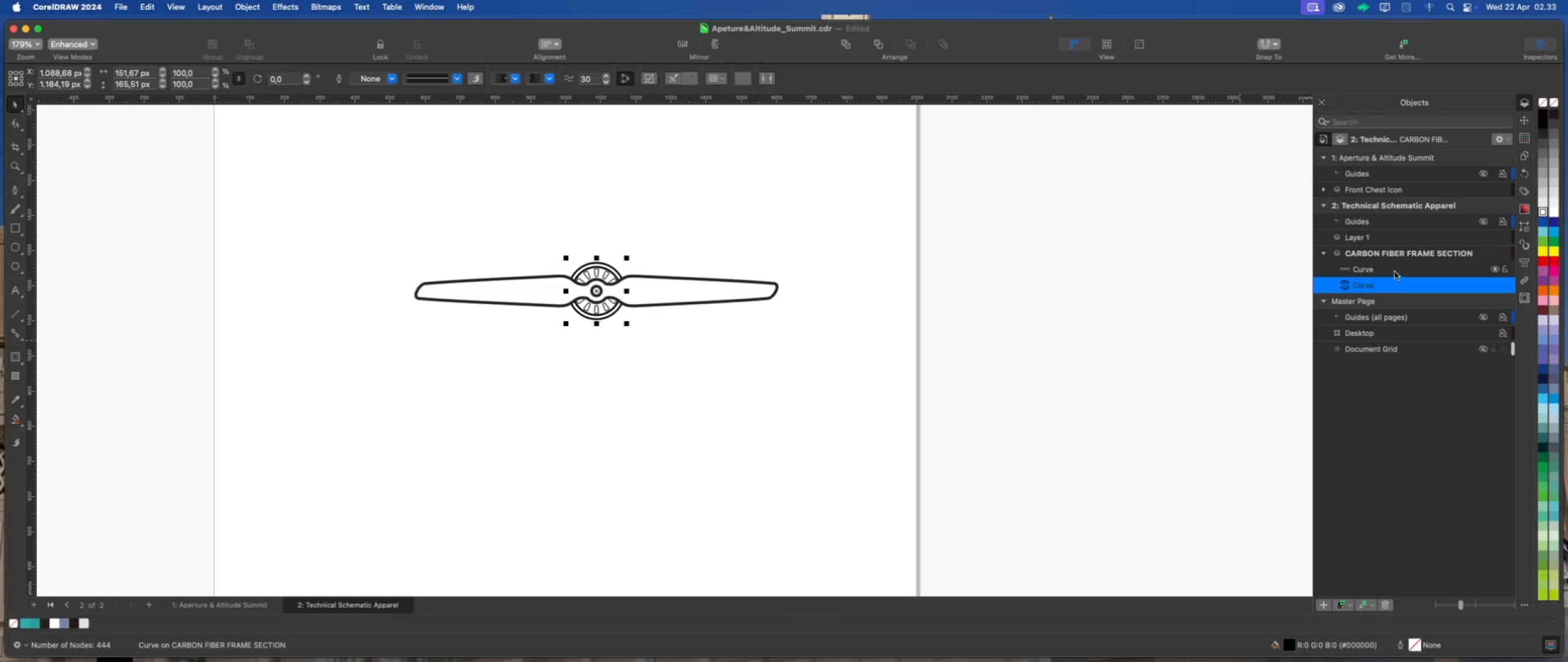 
left_click([1374, 234])
 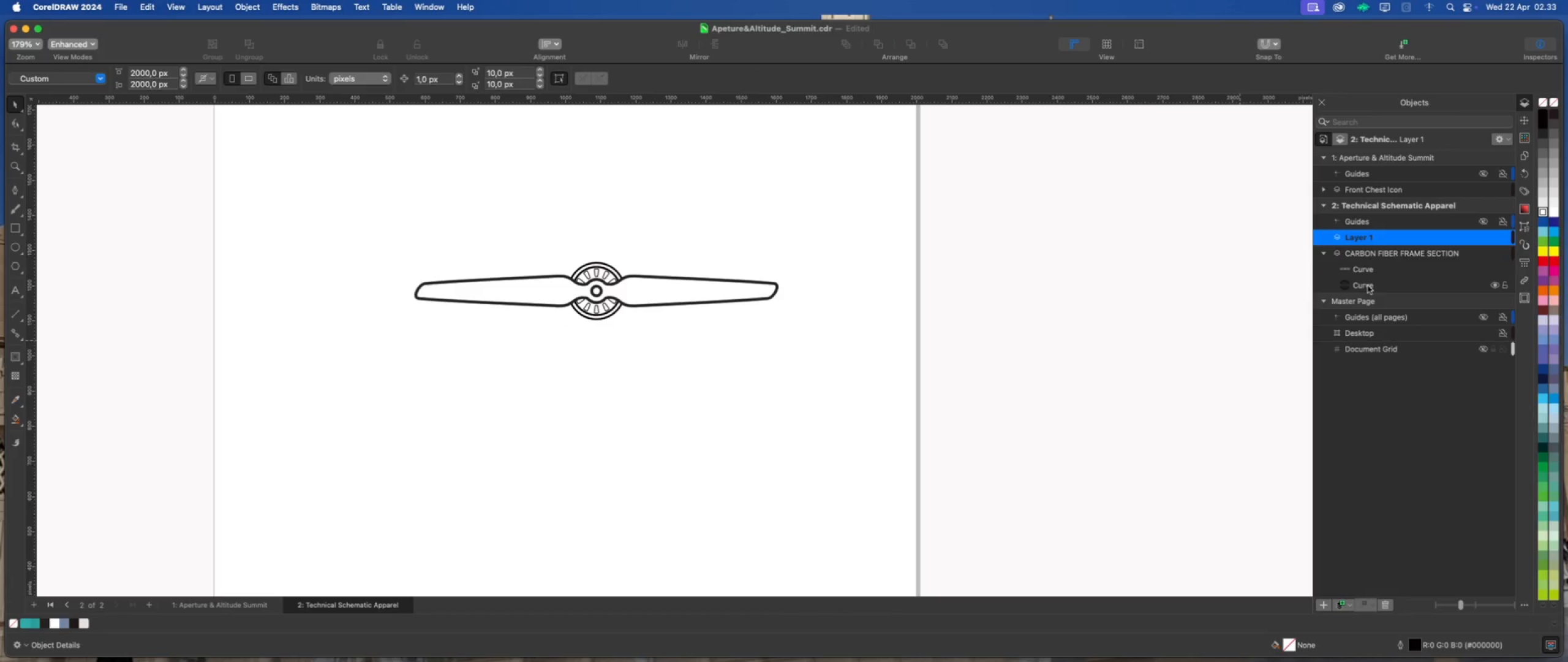 
left_click_drag(start_coordinate=[1370, 287], to_coordinate=[1370, 240])
 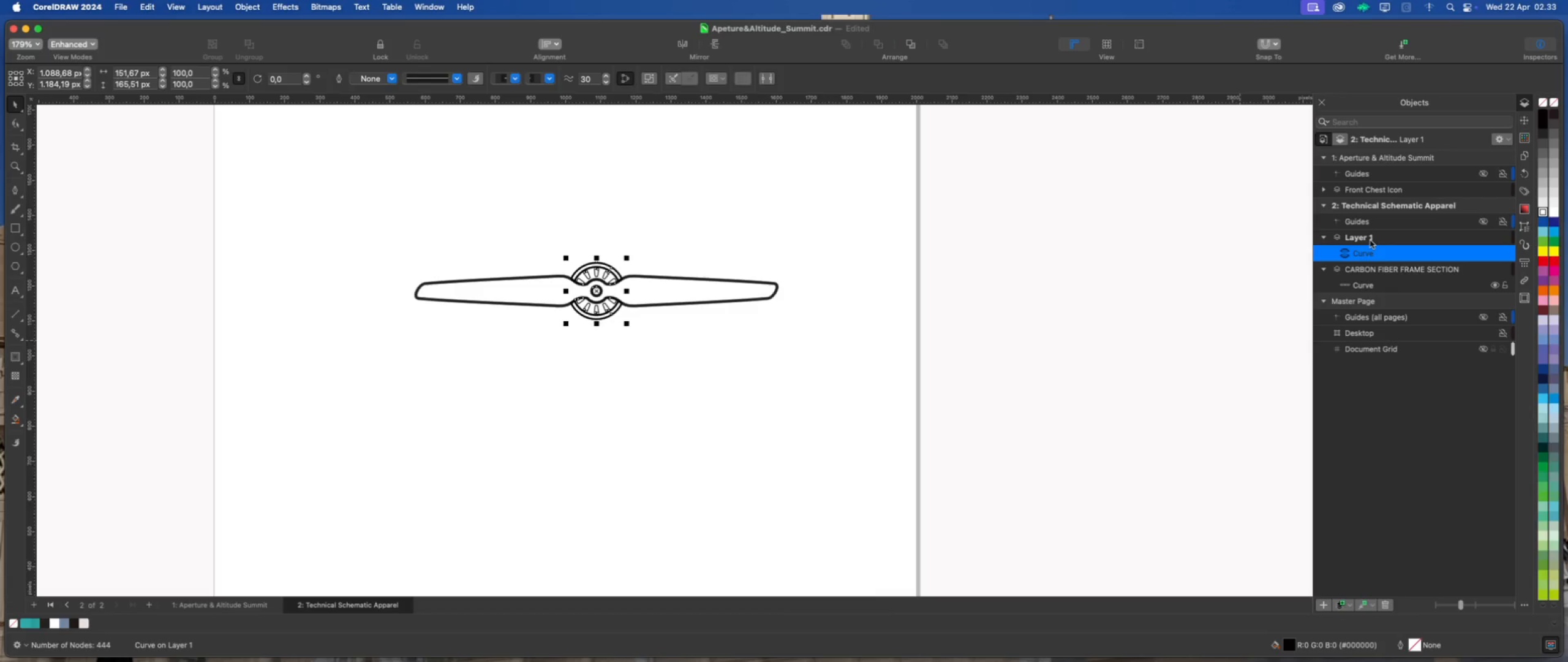 
left_click([1371, 238])
 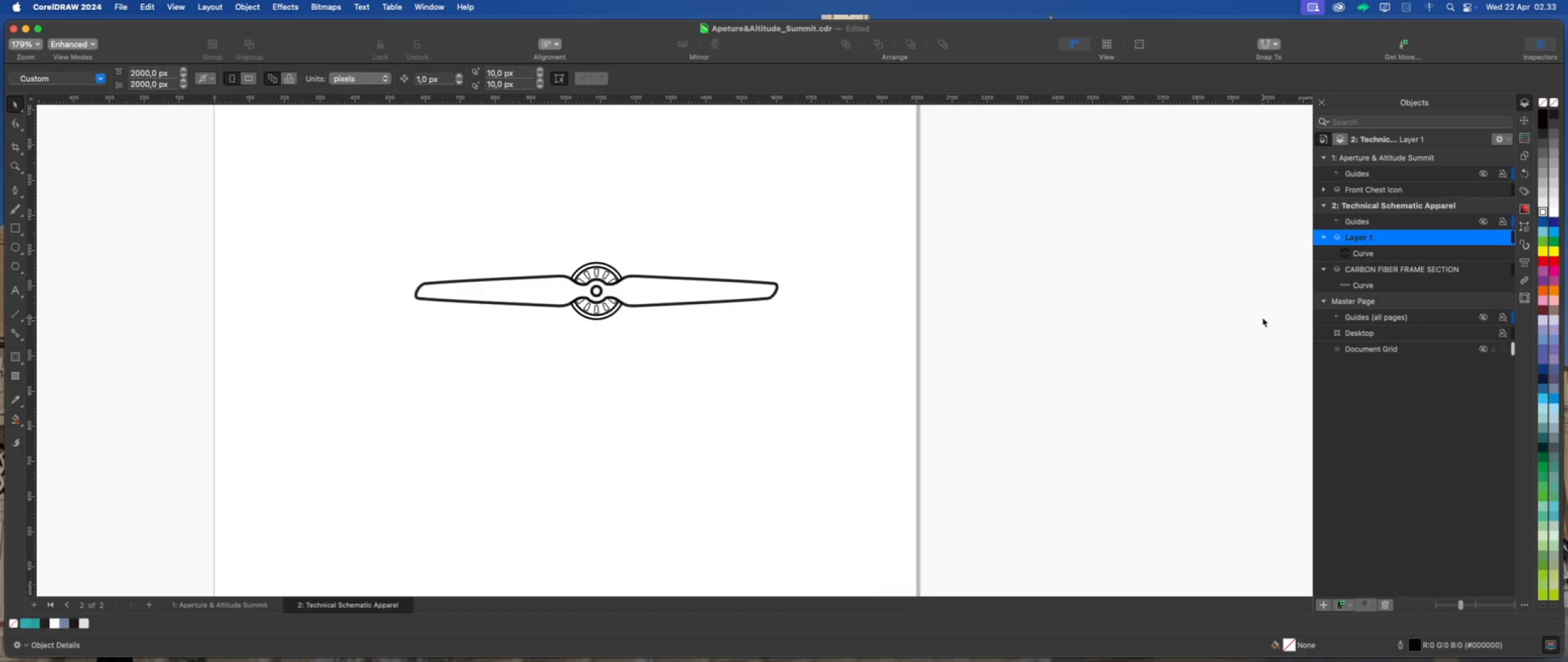 
left_click([807, 332])
 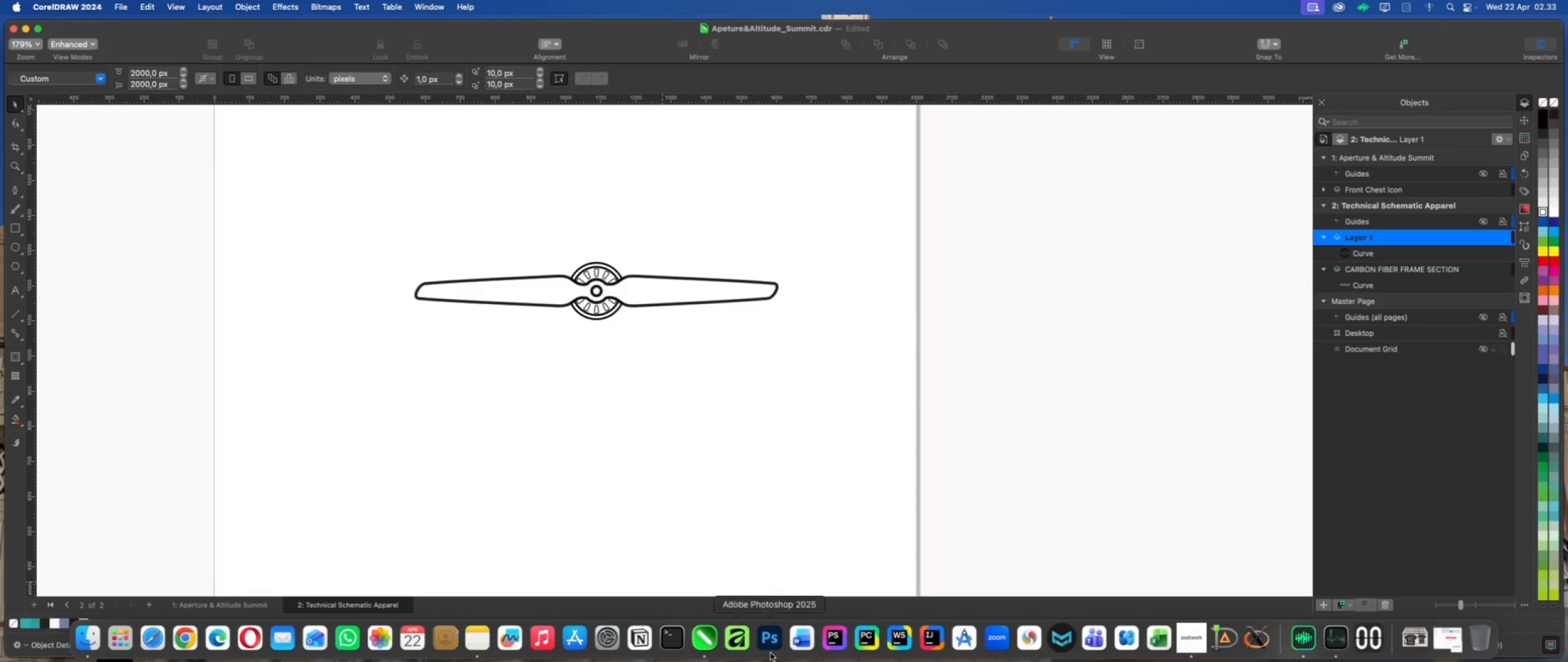 
left_click([478, 640])
 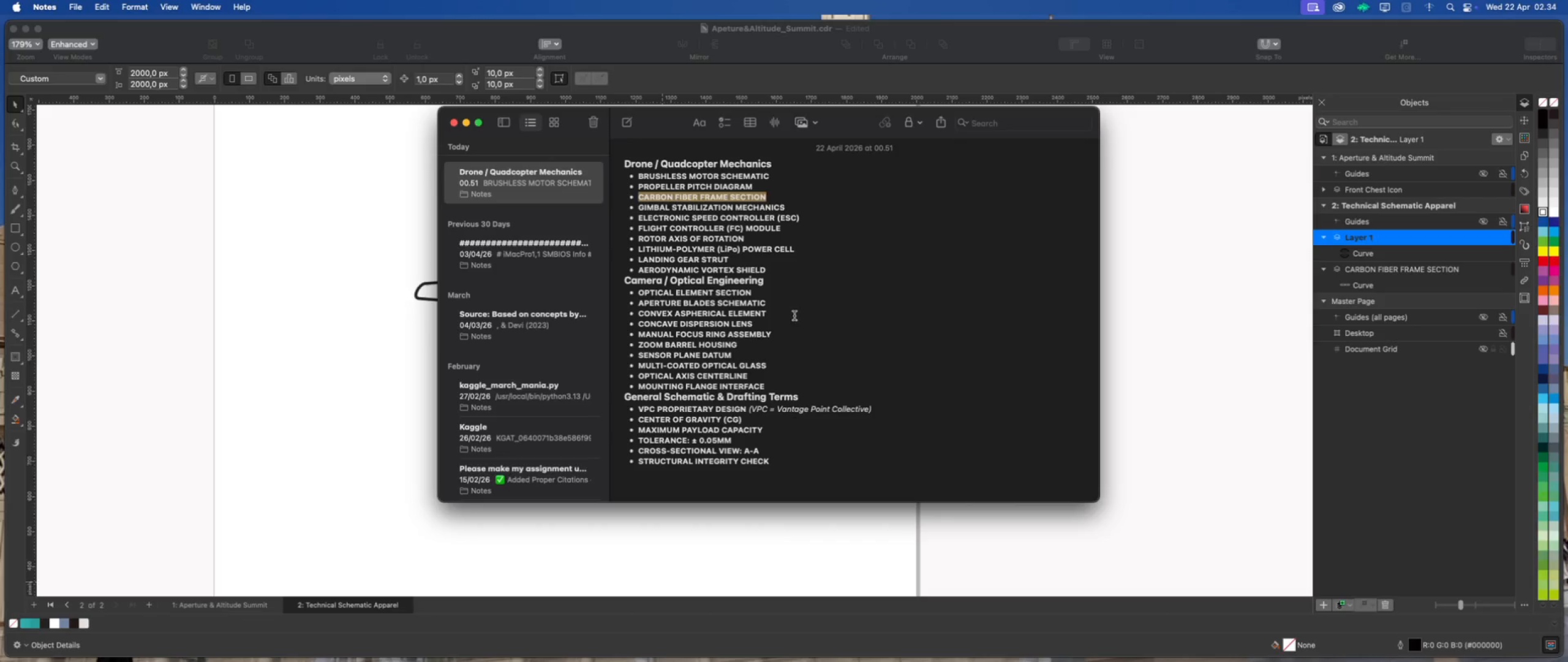 
left_click([716, 218])
 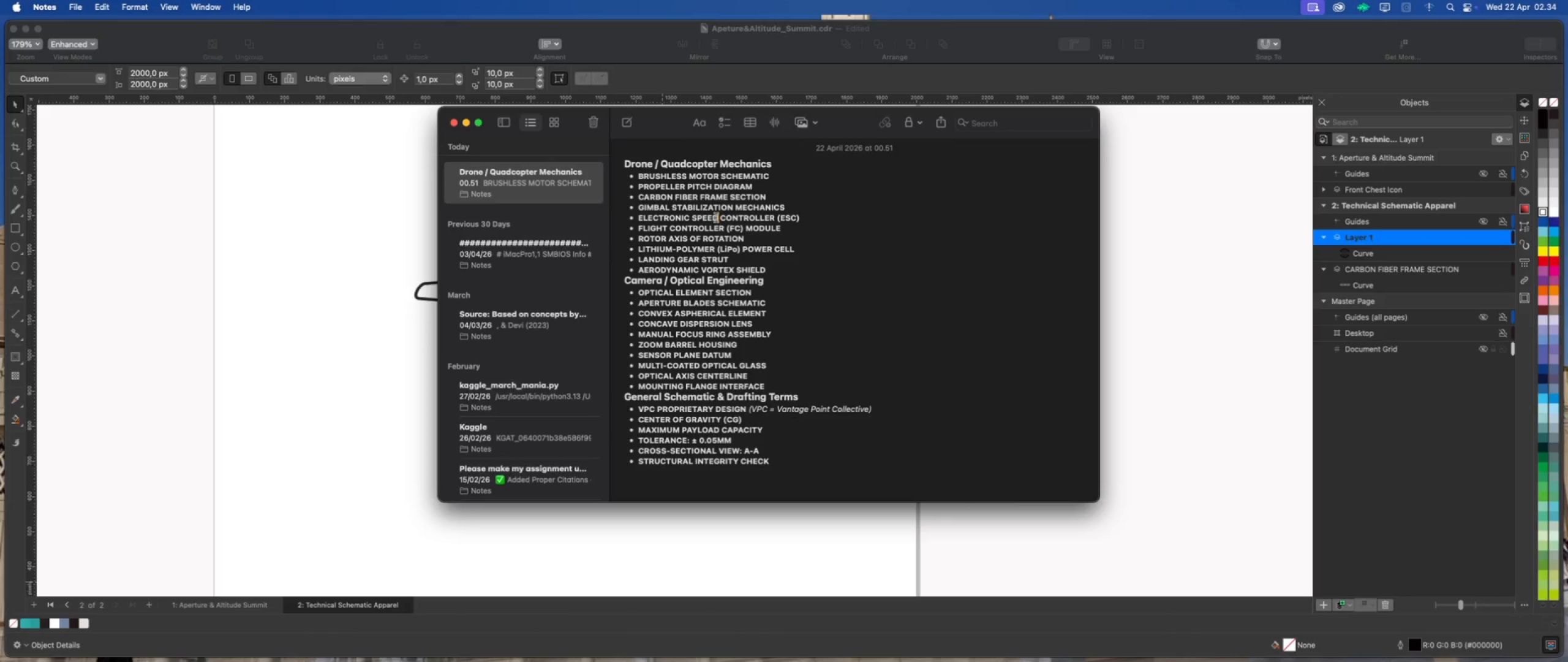 
left_click([791, 179])
 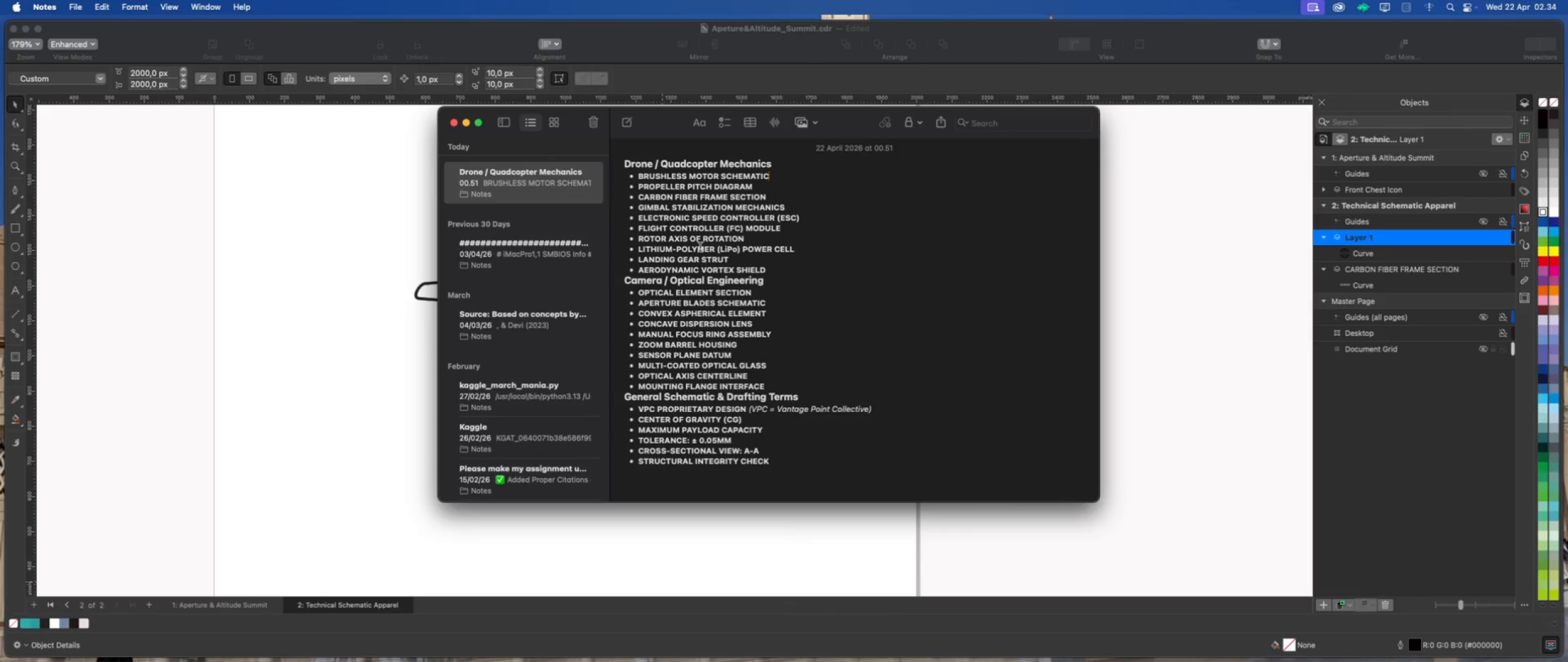 
wait(40.05)
 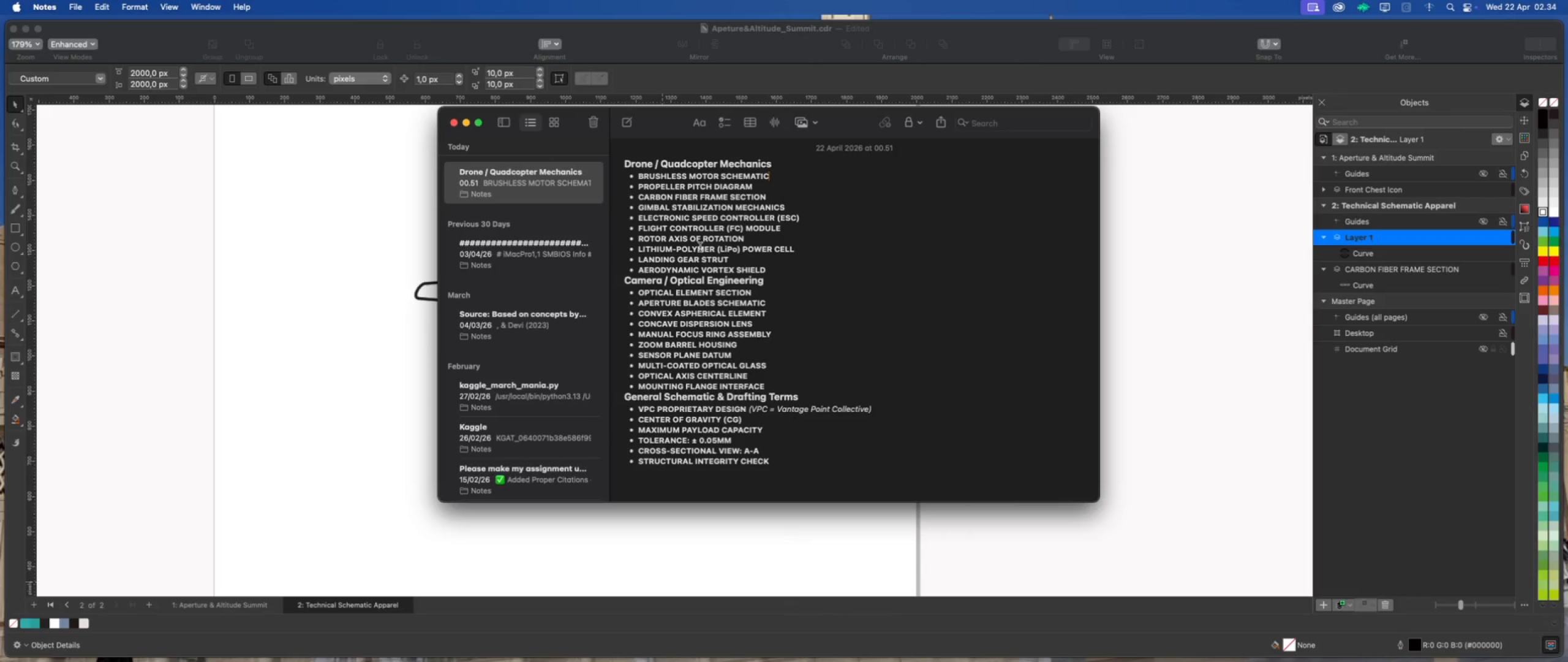 
left_click_drag(start_coordinate=[691, 176], to_coordinate=[718, 178])
 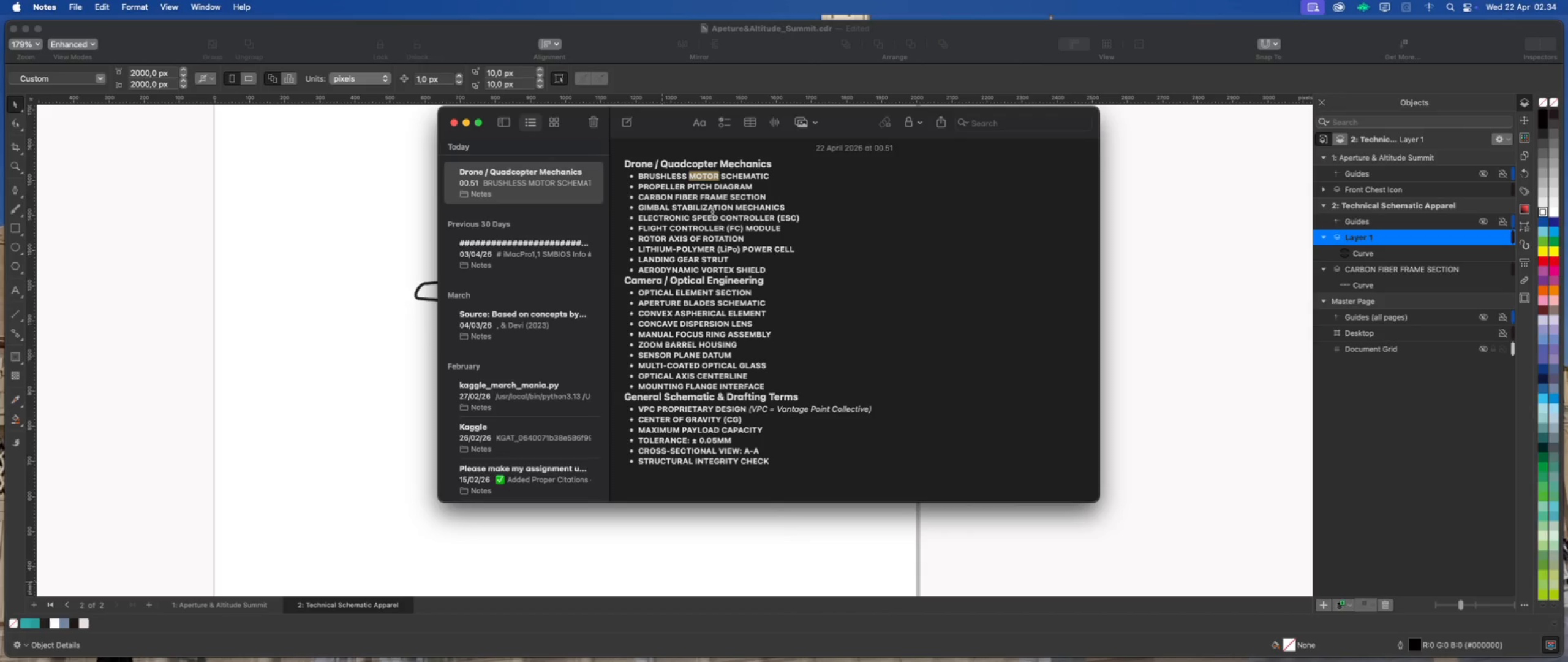 
wait(5.35)
 